 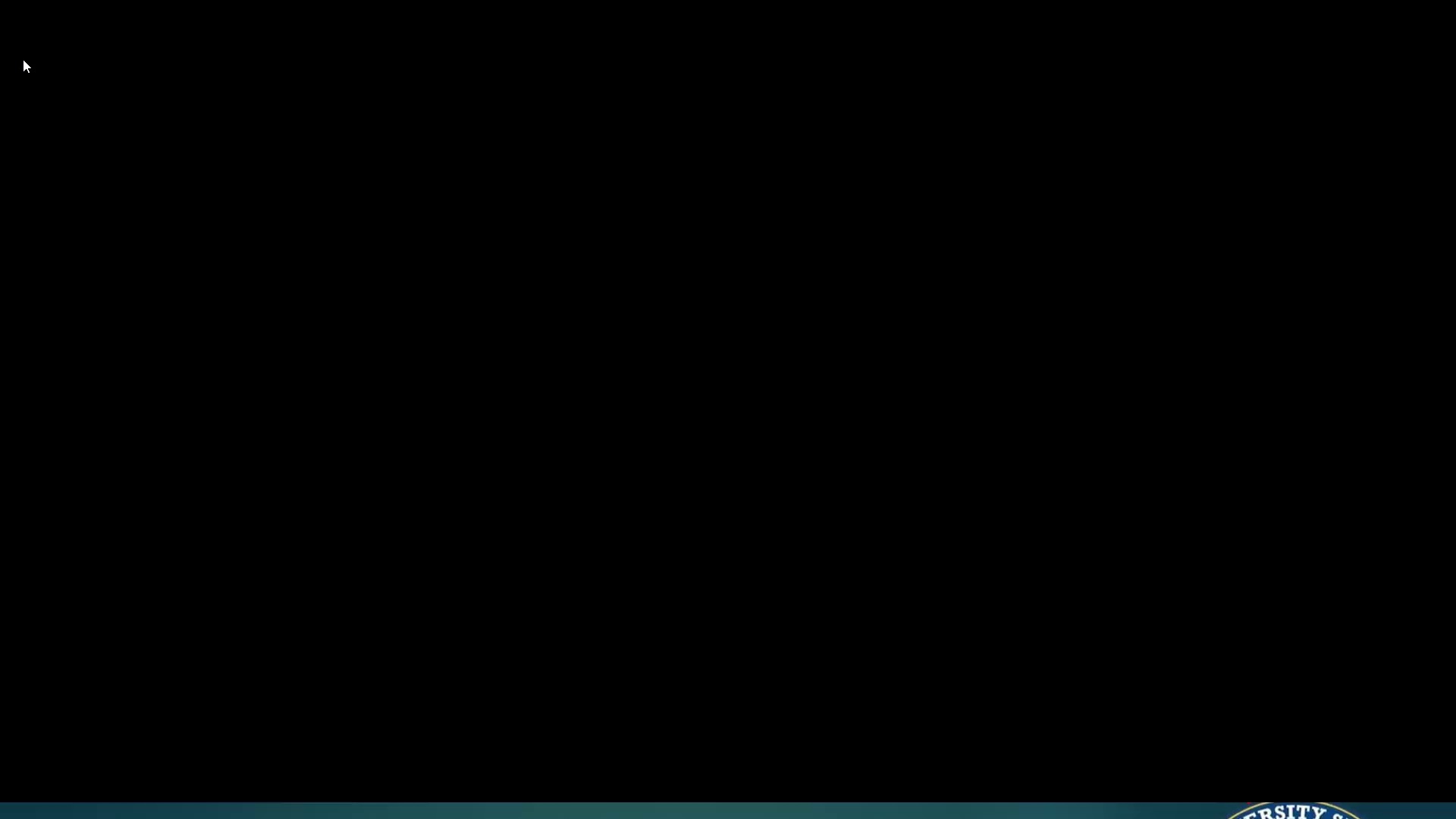 
key(ArrowRight)
 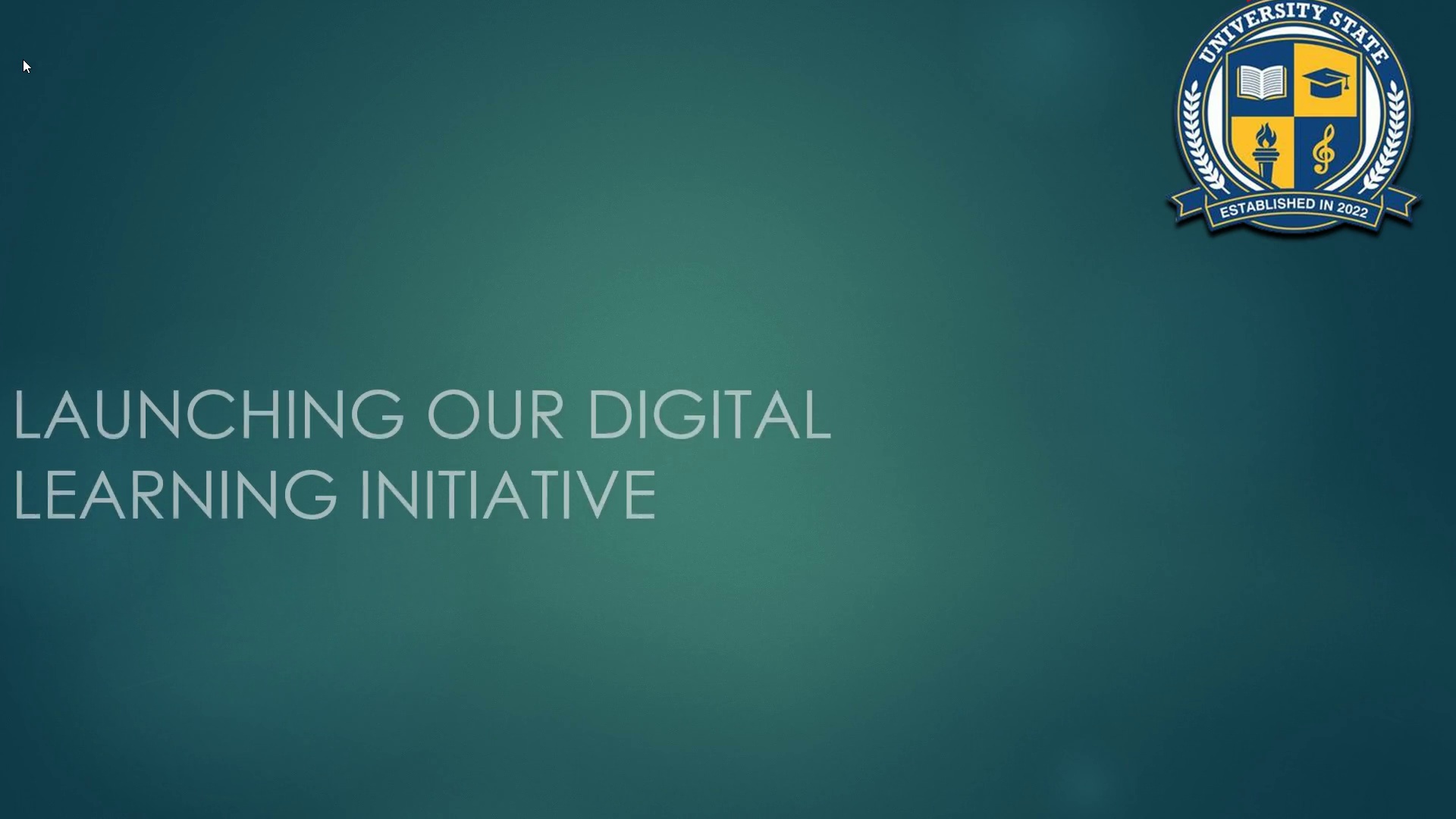 
key(ArrowRight)
 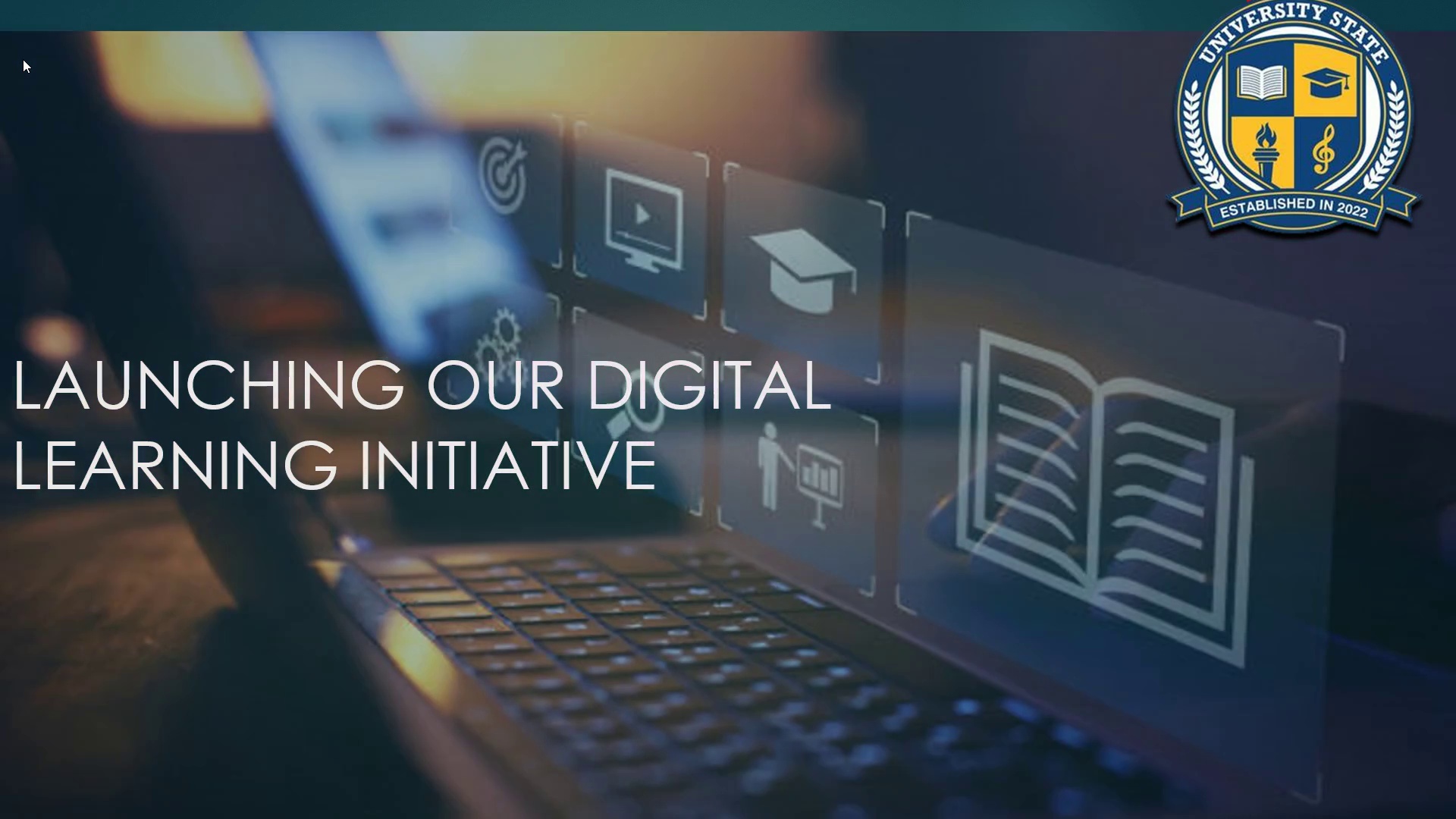 
key(ArrowRight)
 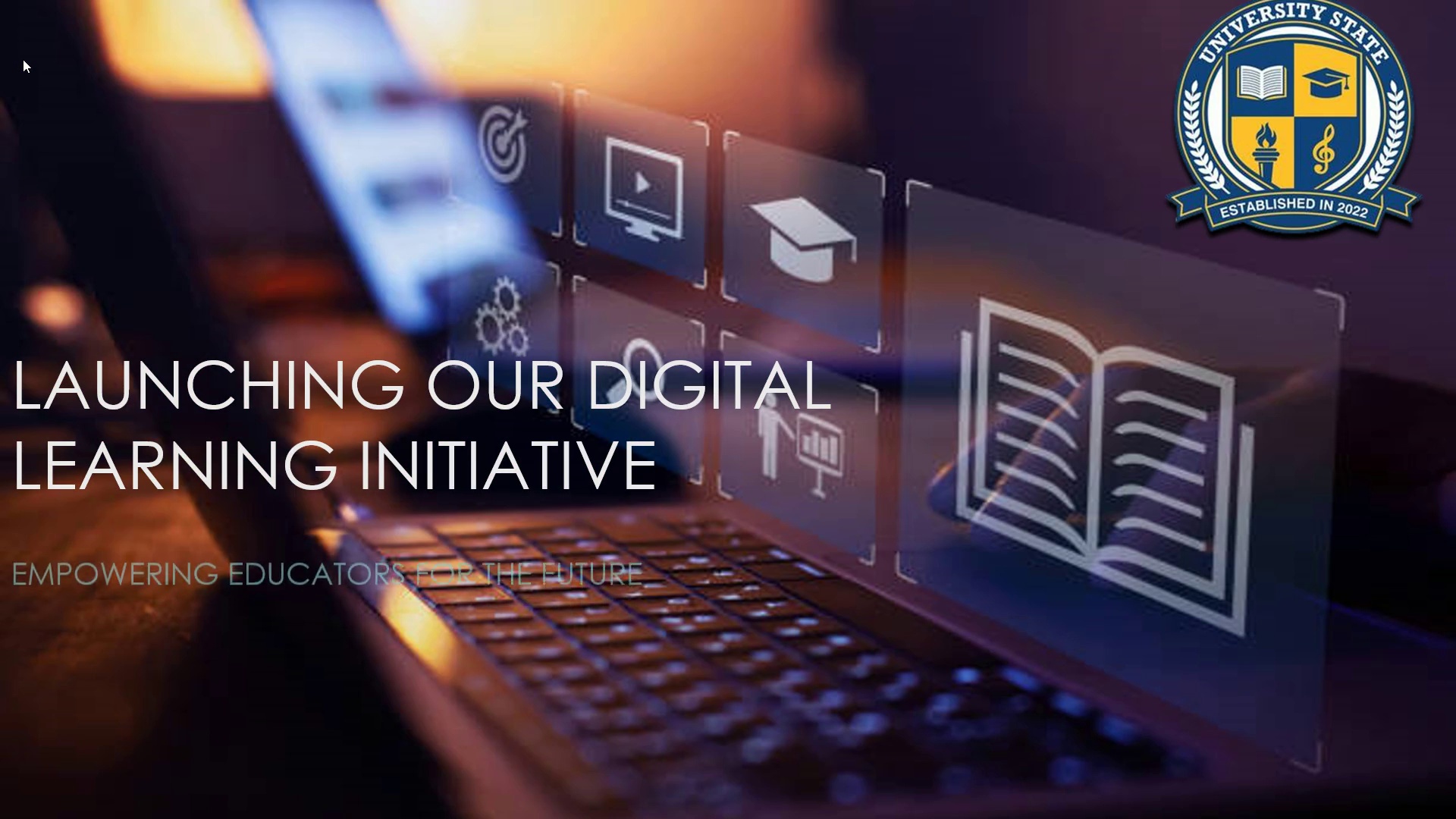 
key(ArrowRight)
 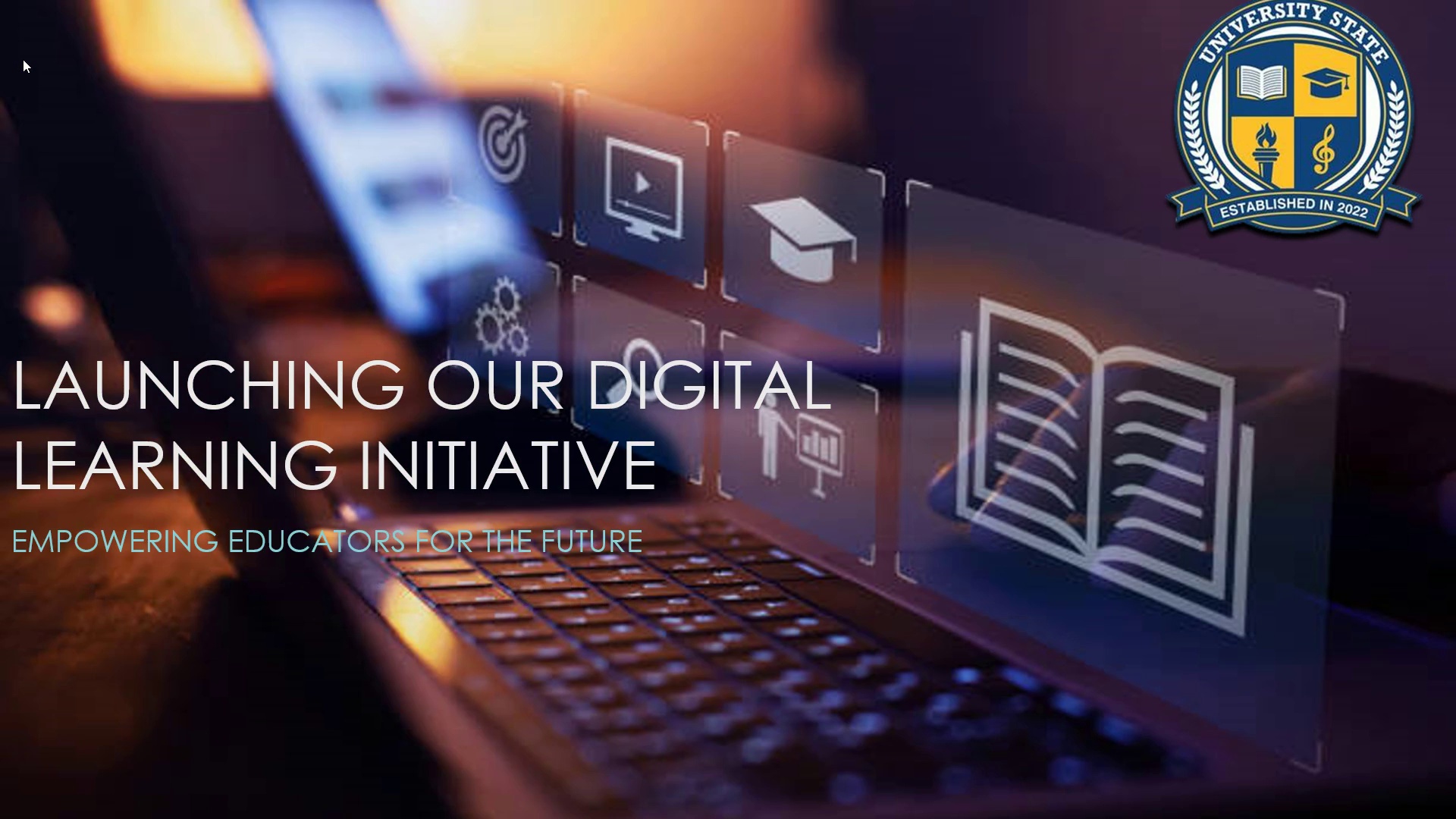 
key(ArrowRight)
 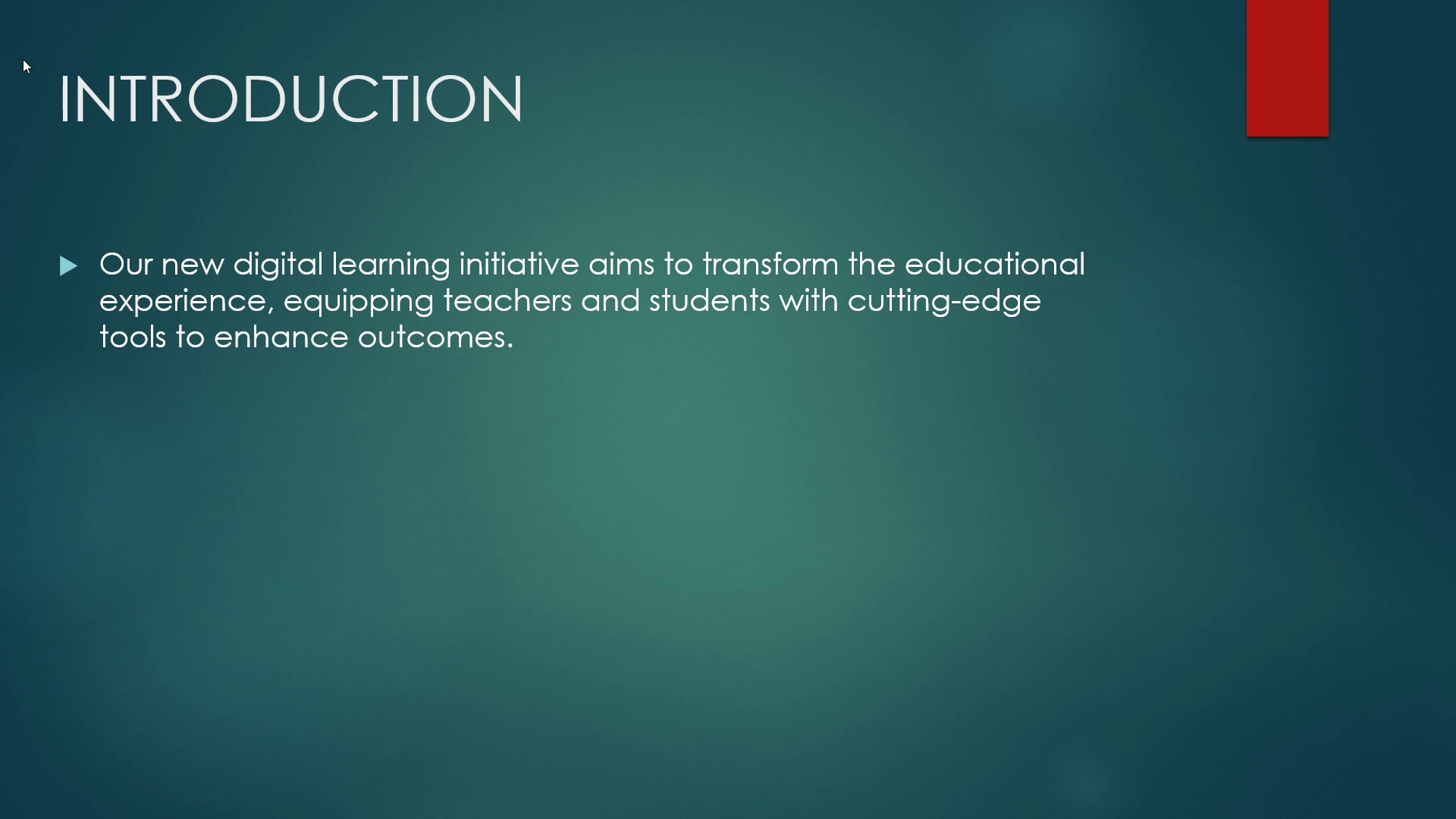 
key(ArrowRight)
 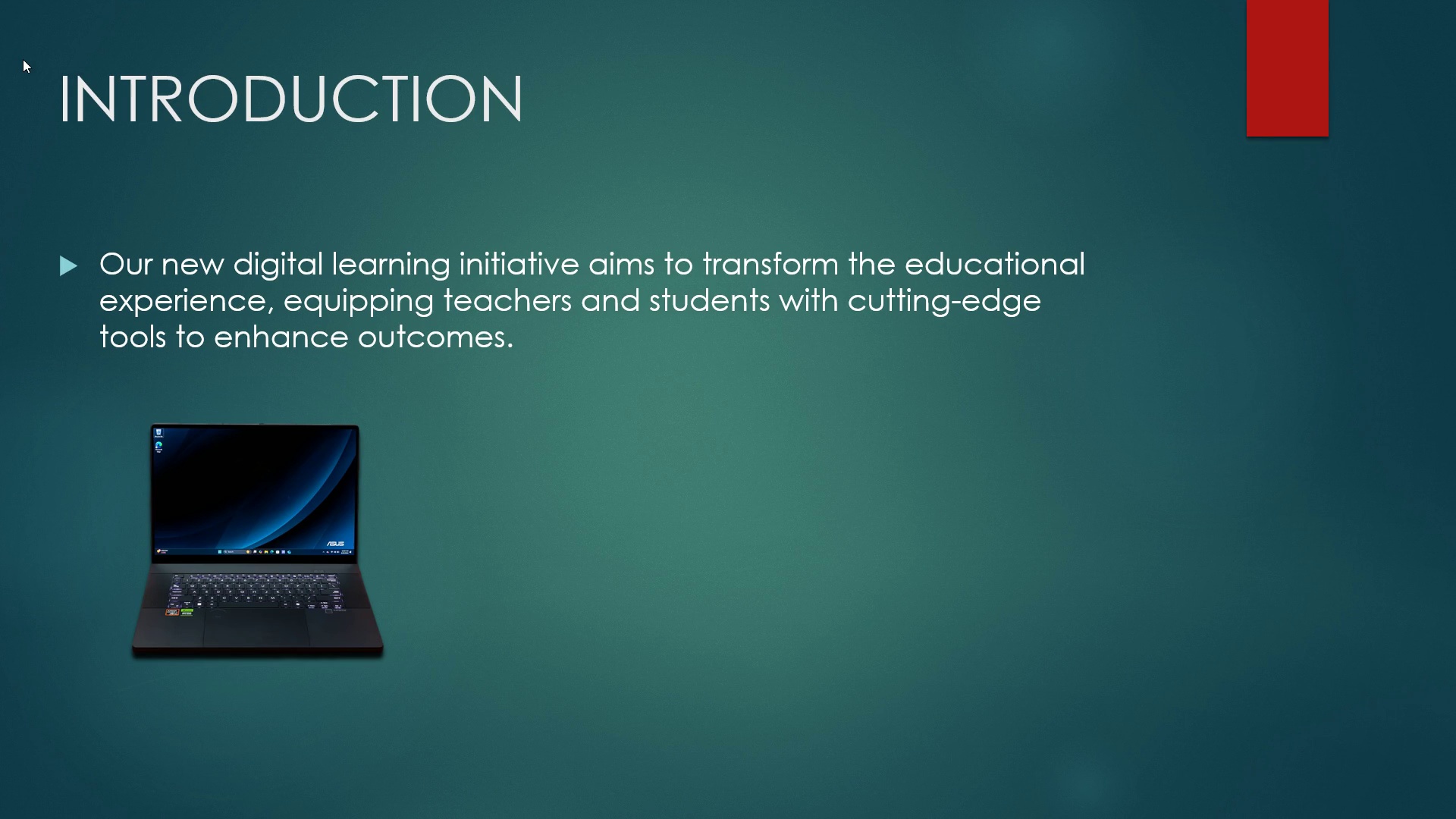 
key(Escape)
 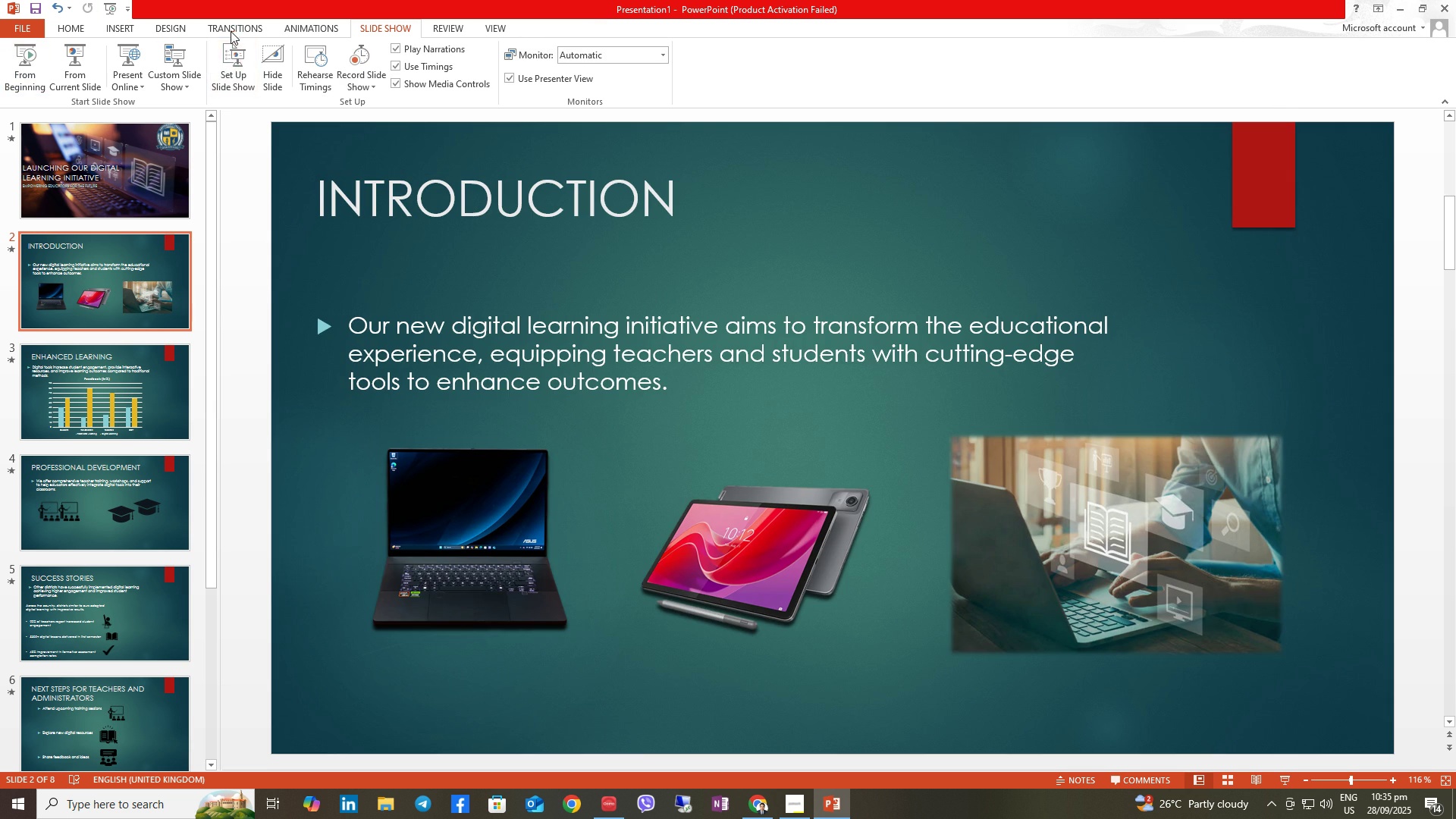 
left_click([228, 27])
 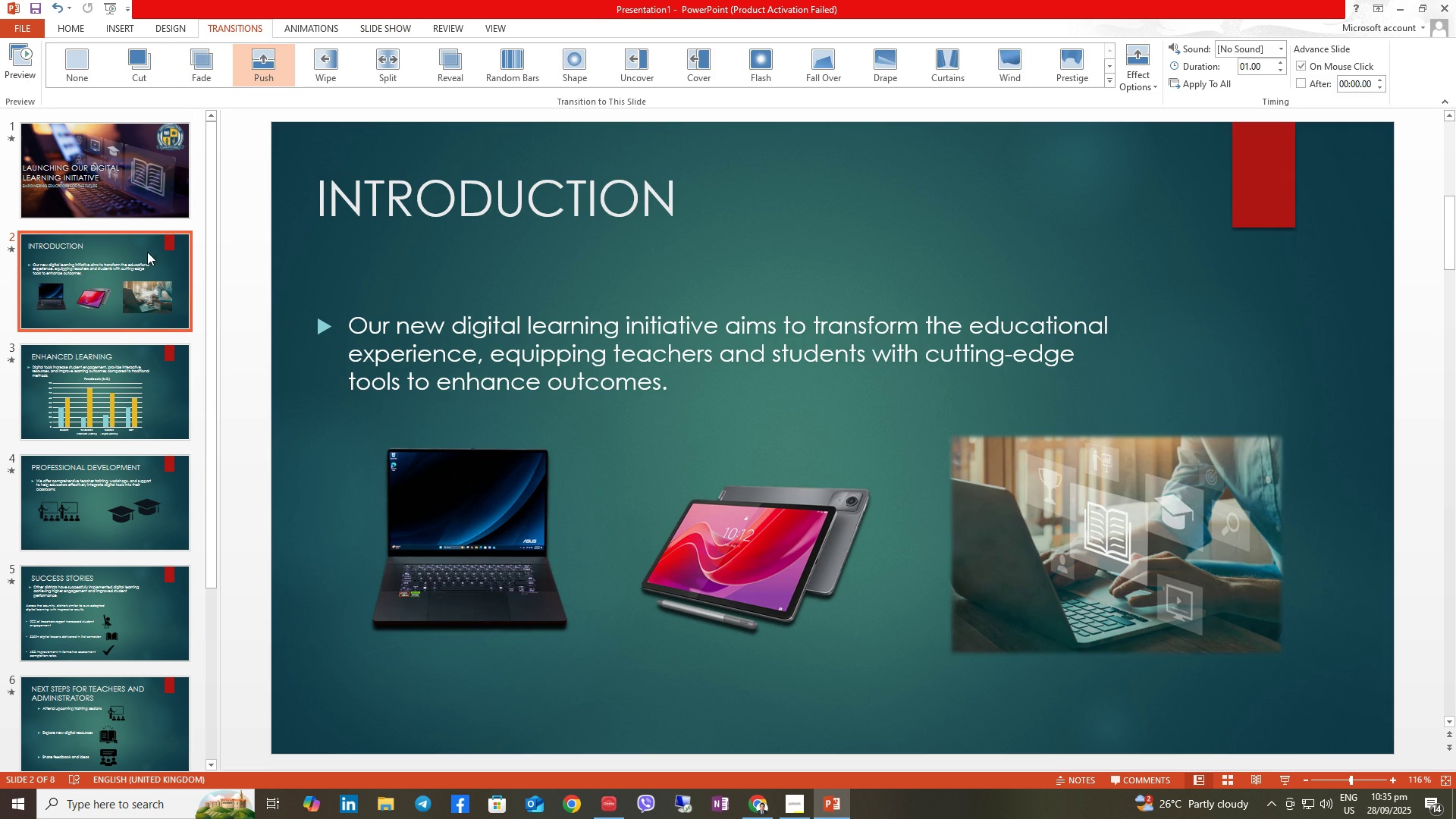 
left_click([147, 252])
 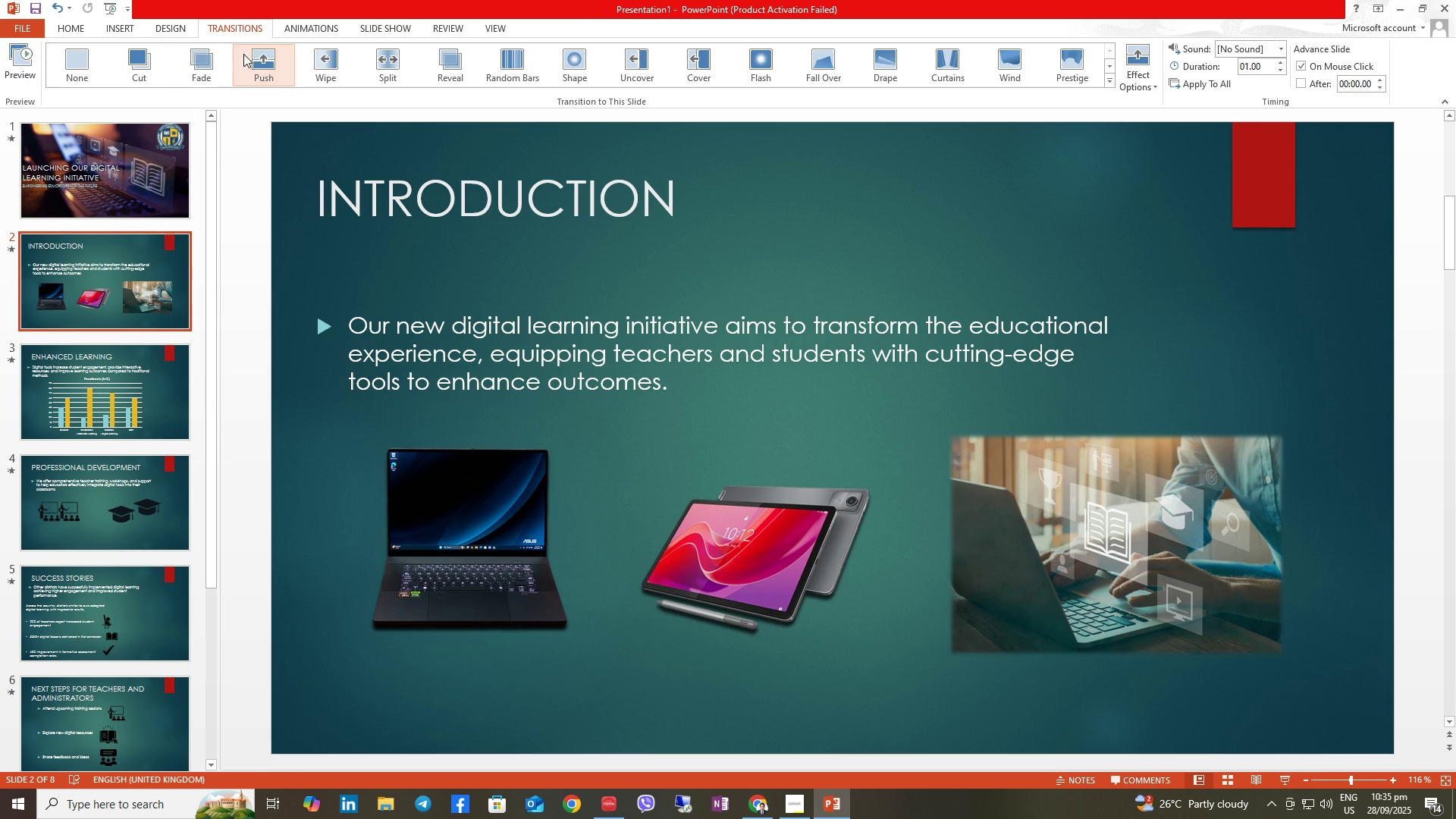 
left_click([143, 142])
 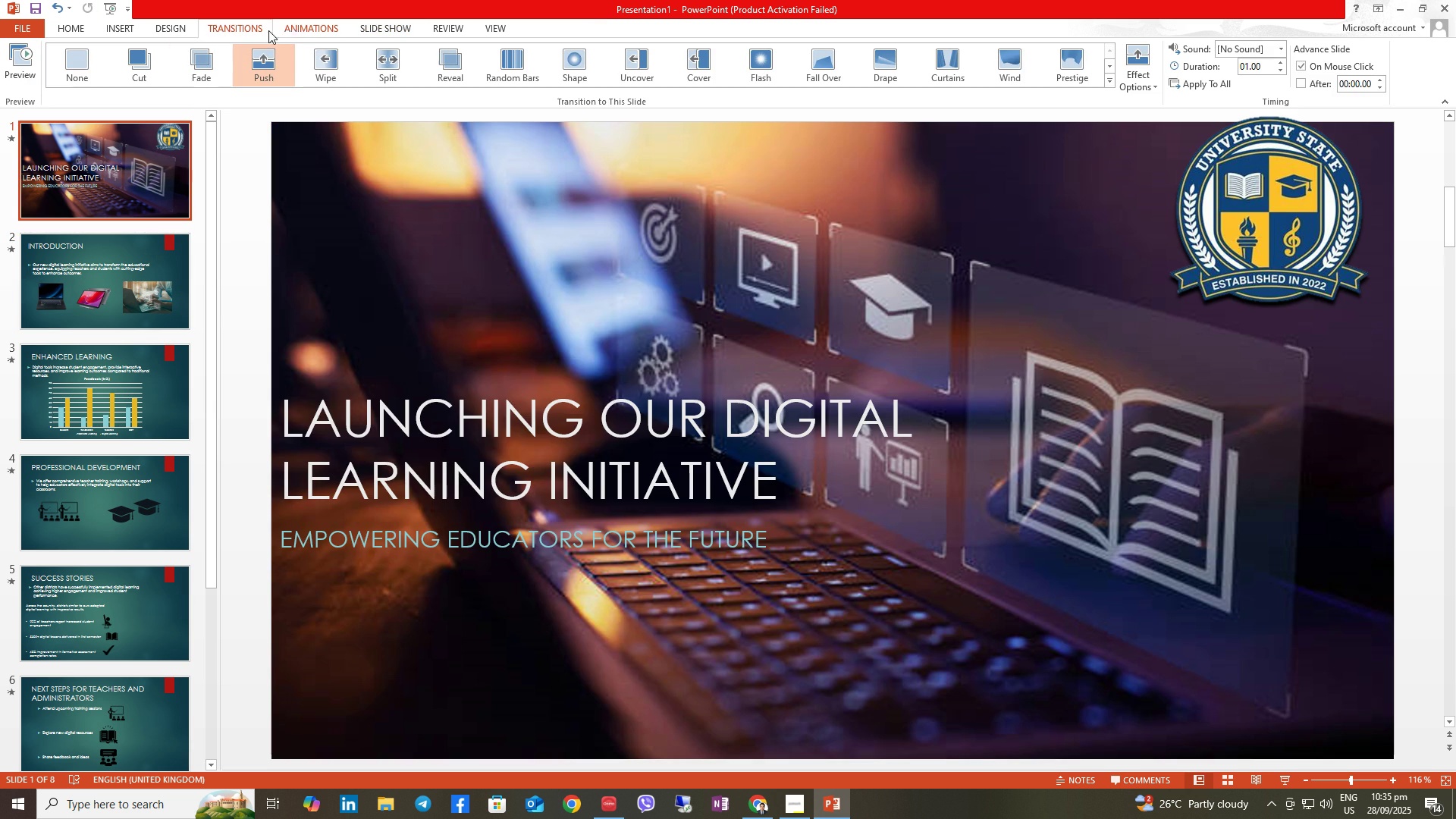 
left_click([249, 31])
 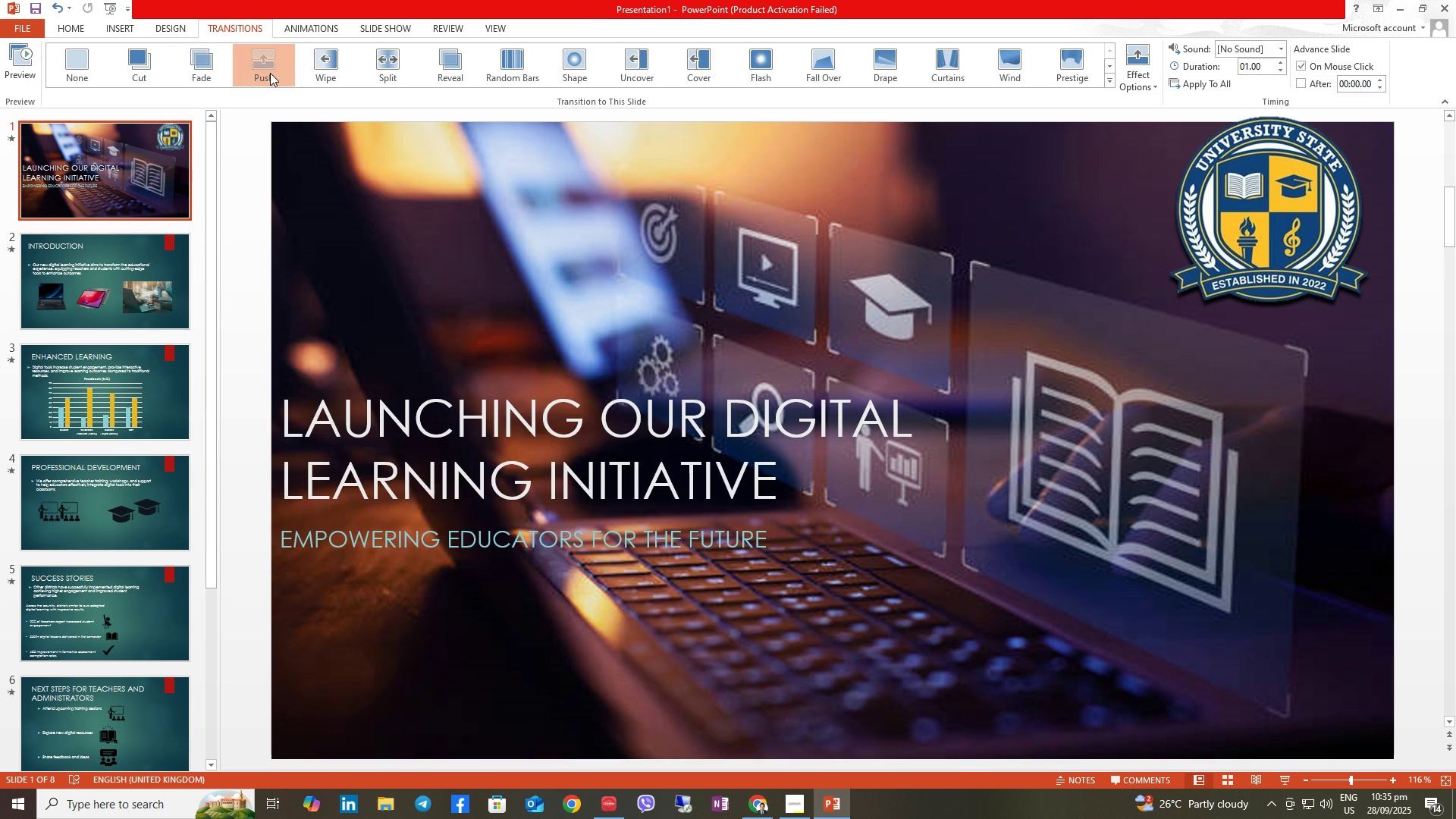 
left_click([270, 73])
 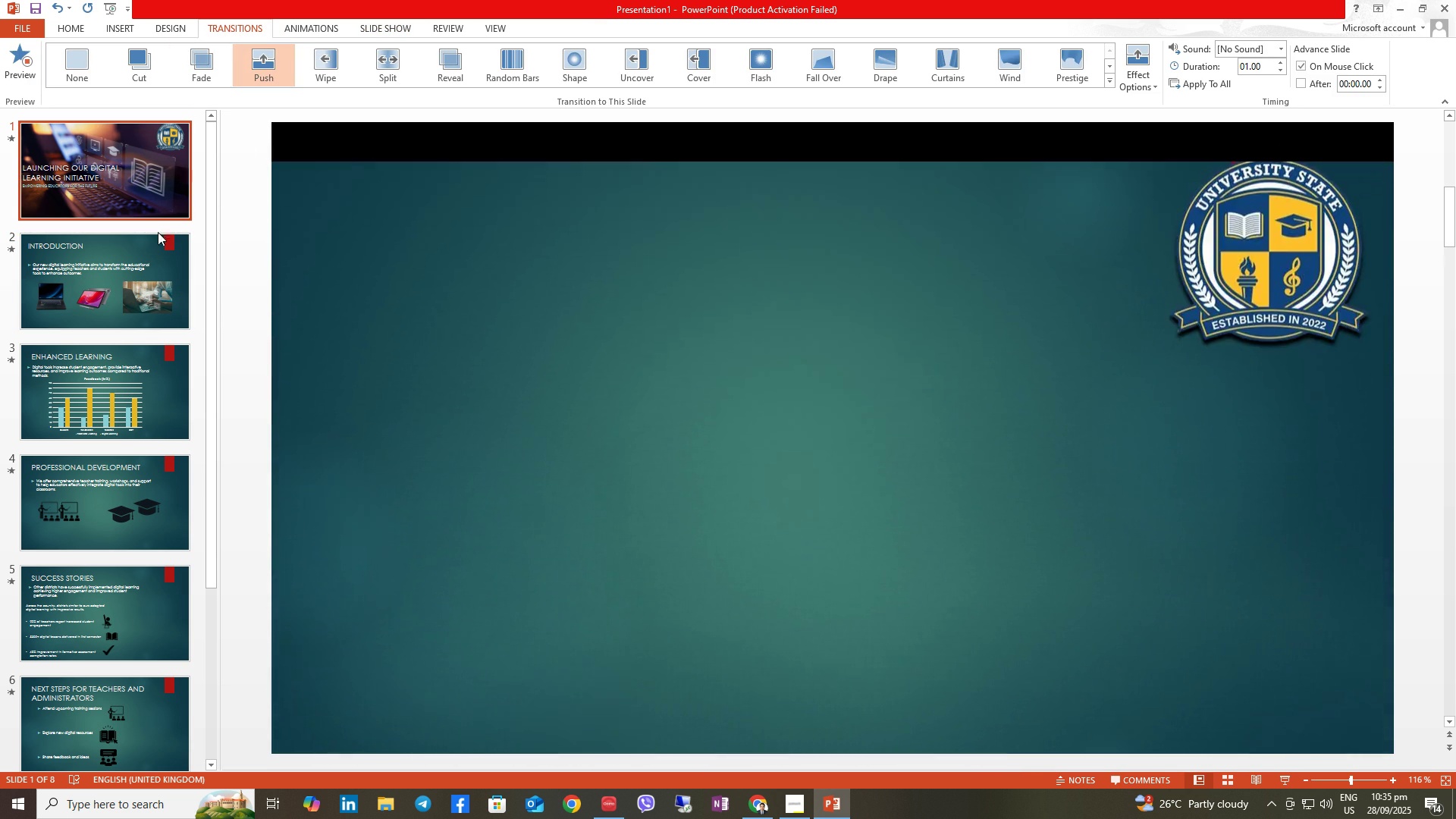 
left_click([122, 268])
 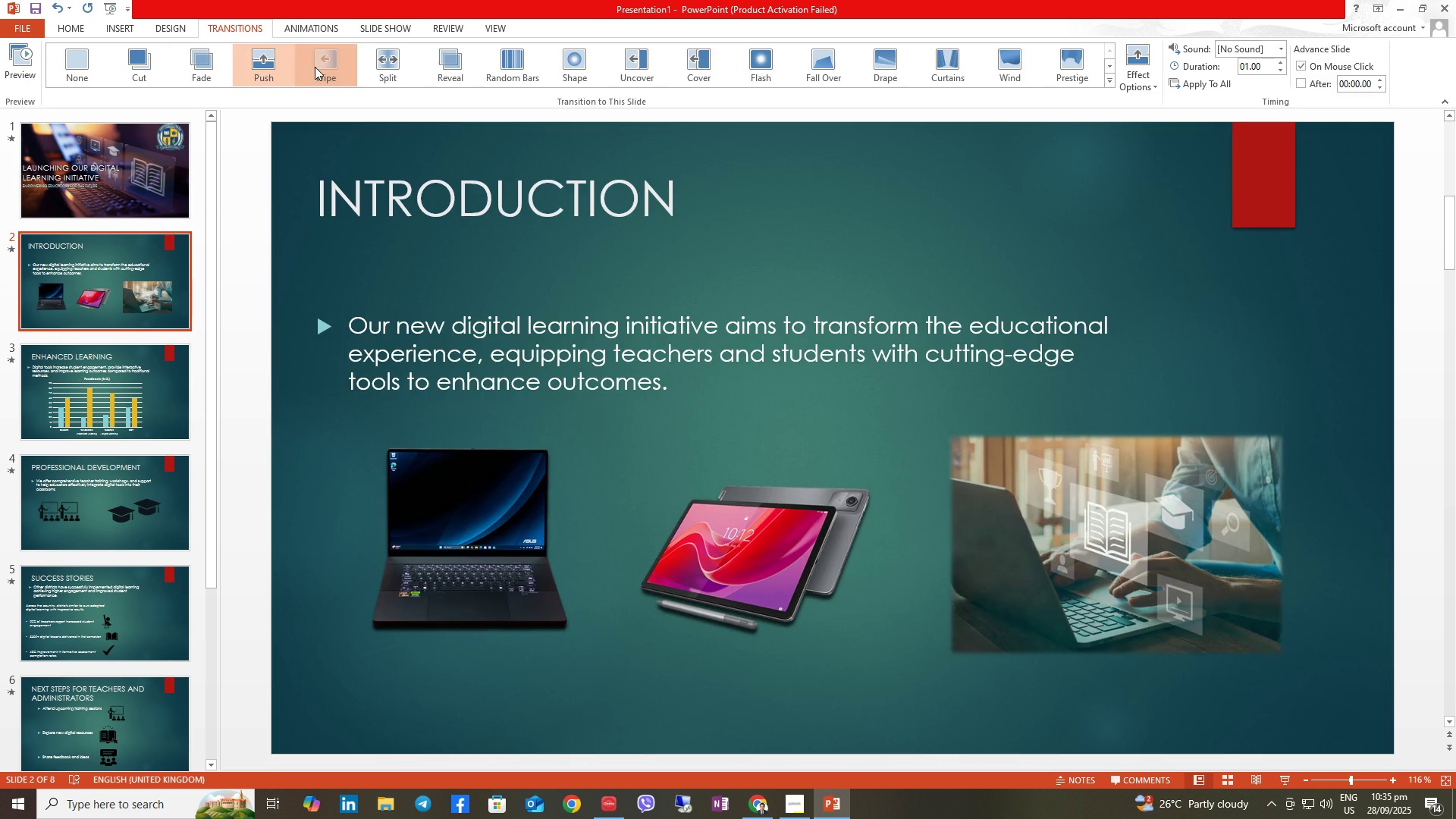 
left_click([315, 67])
 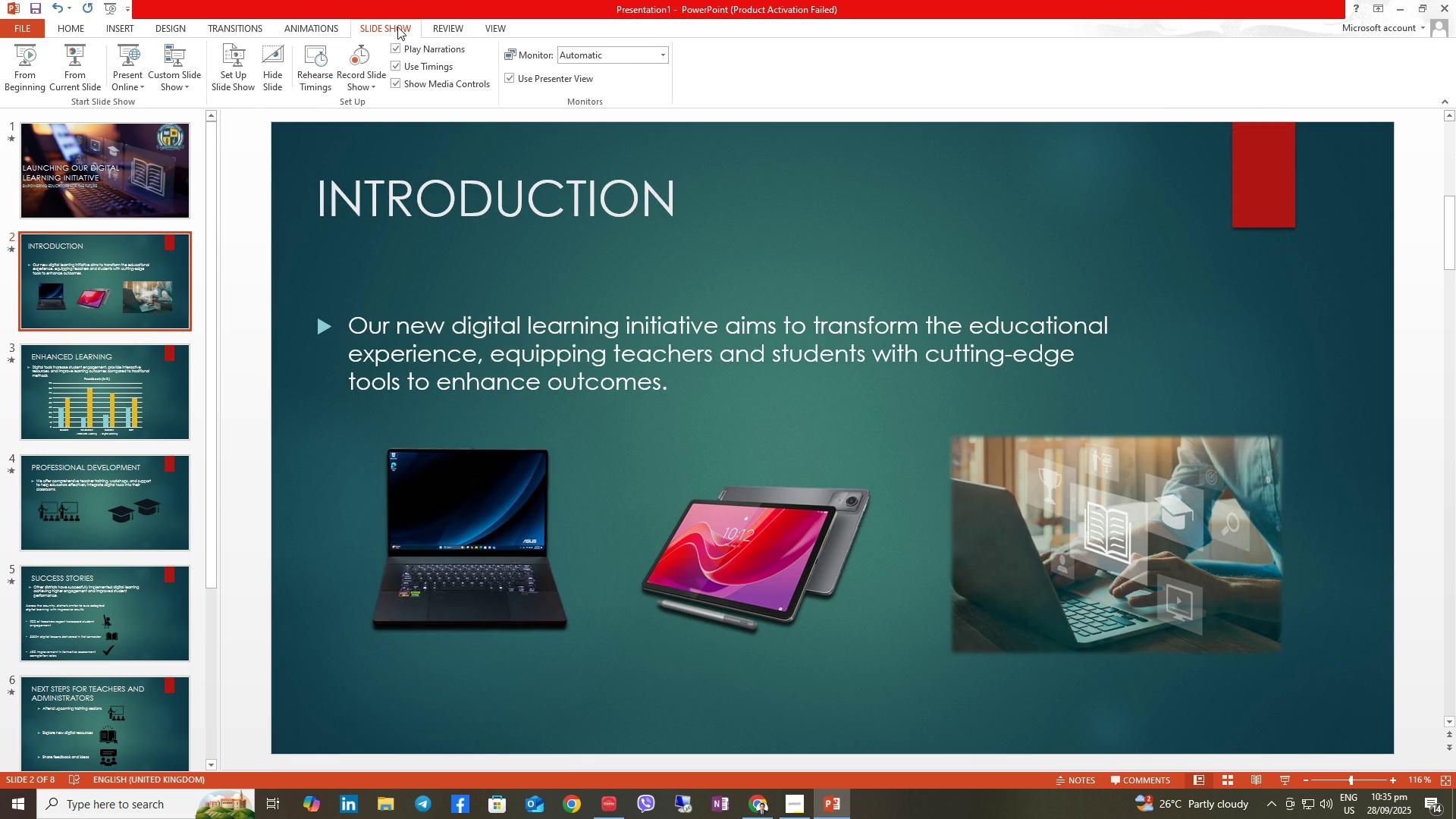 
left_click([26, 74])
 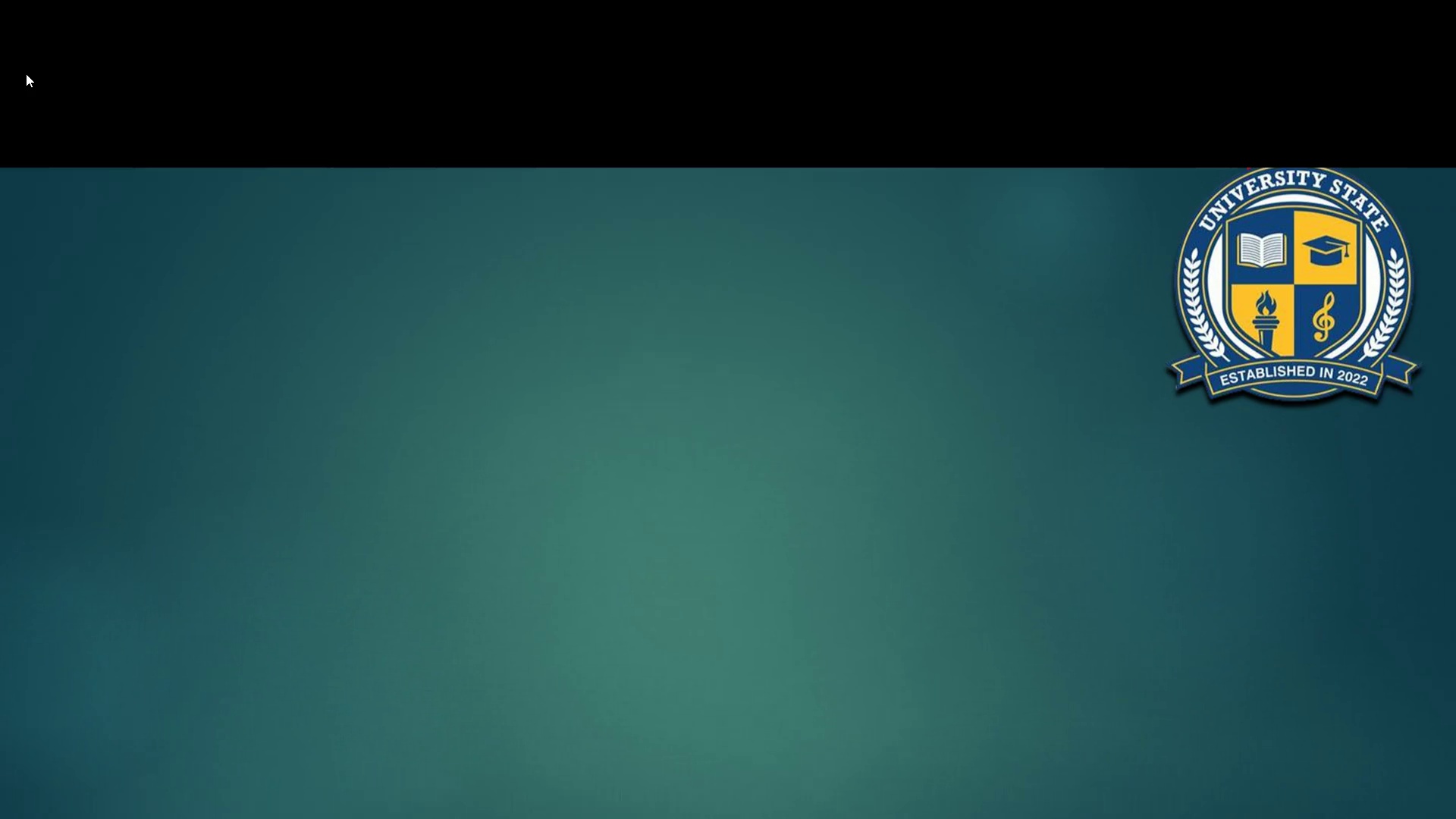 
key(ArrowRight)
 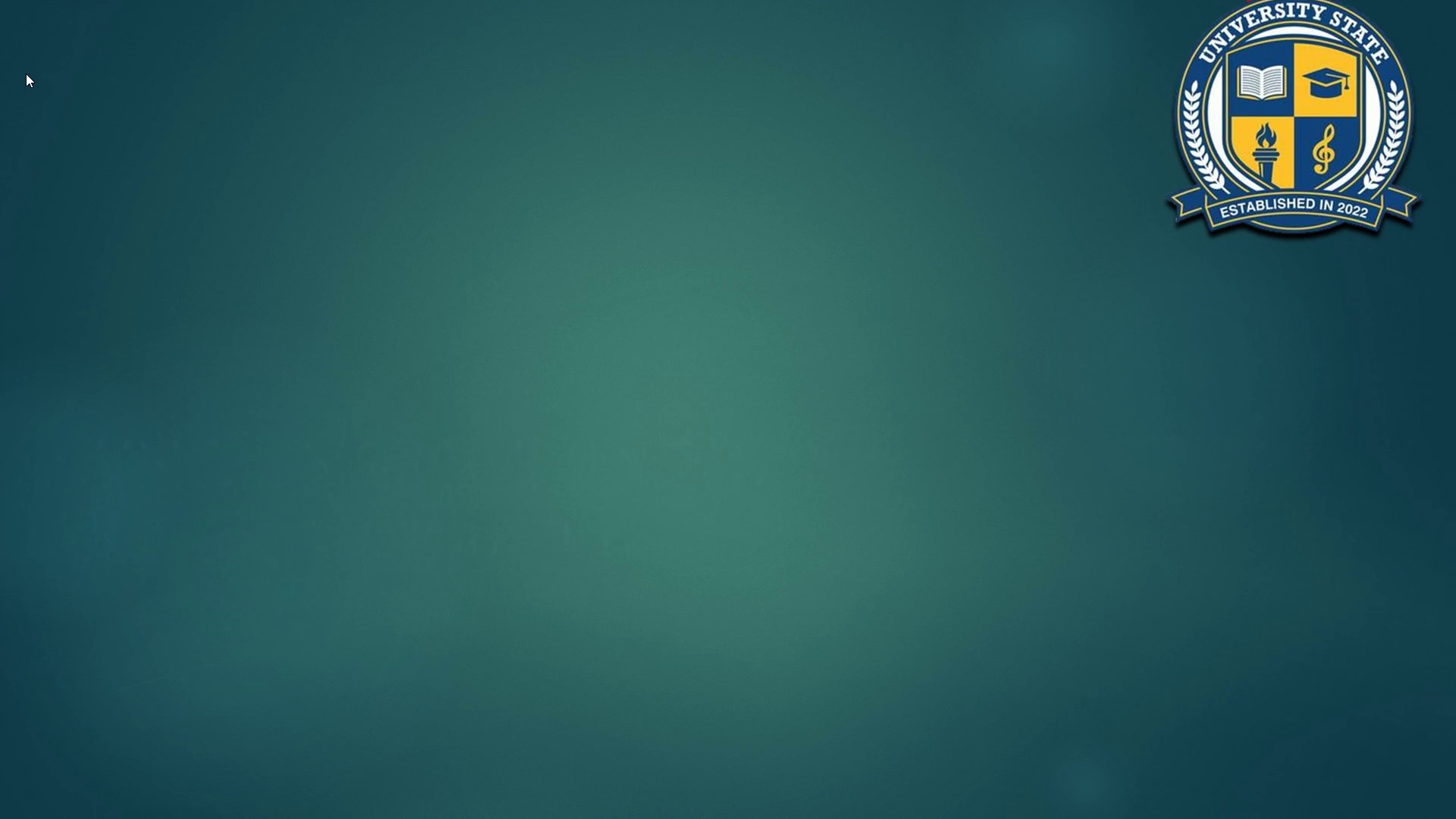 
key(ArrowRight)
 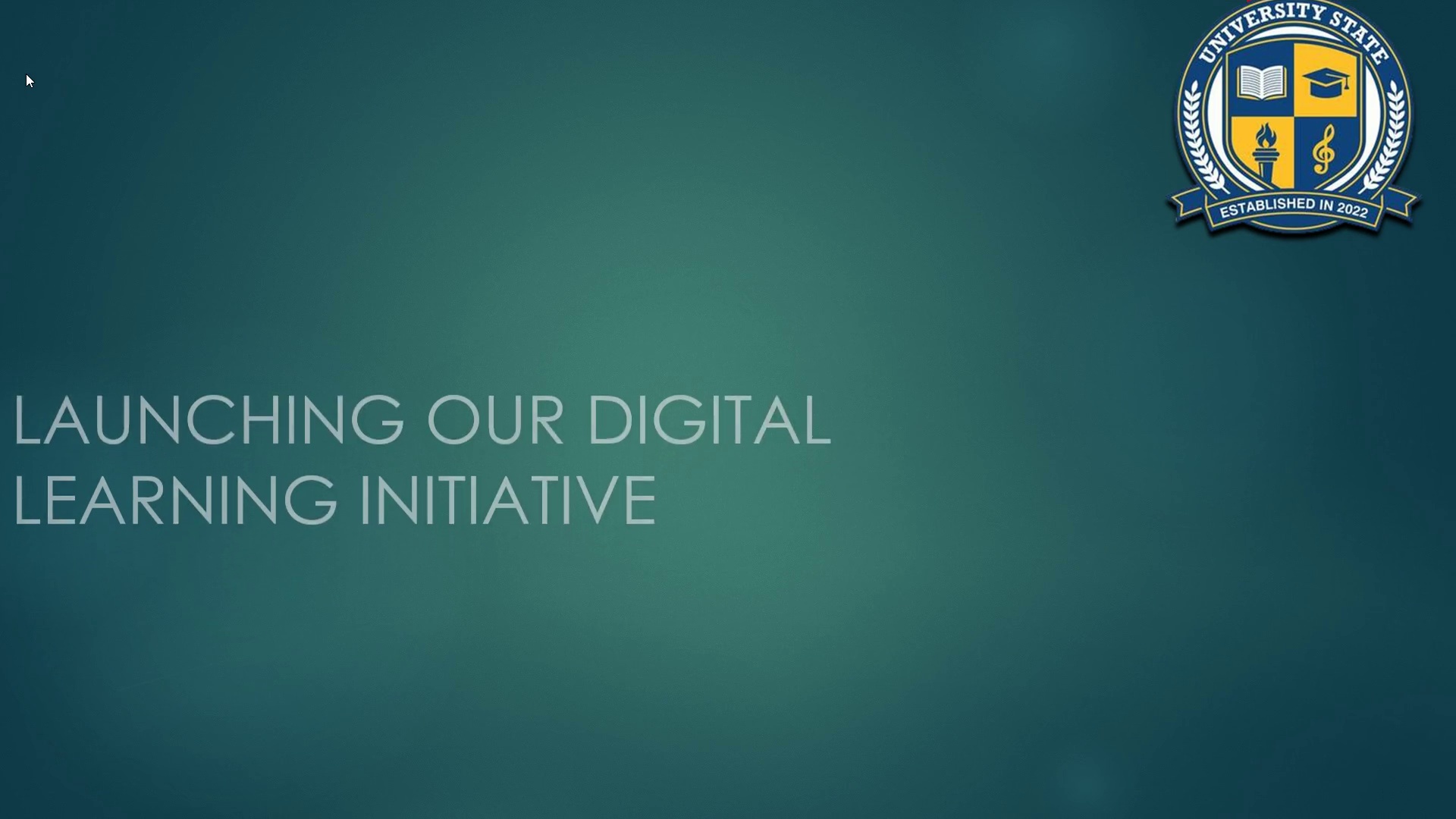 
key(ArrowRight)
 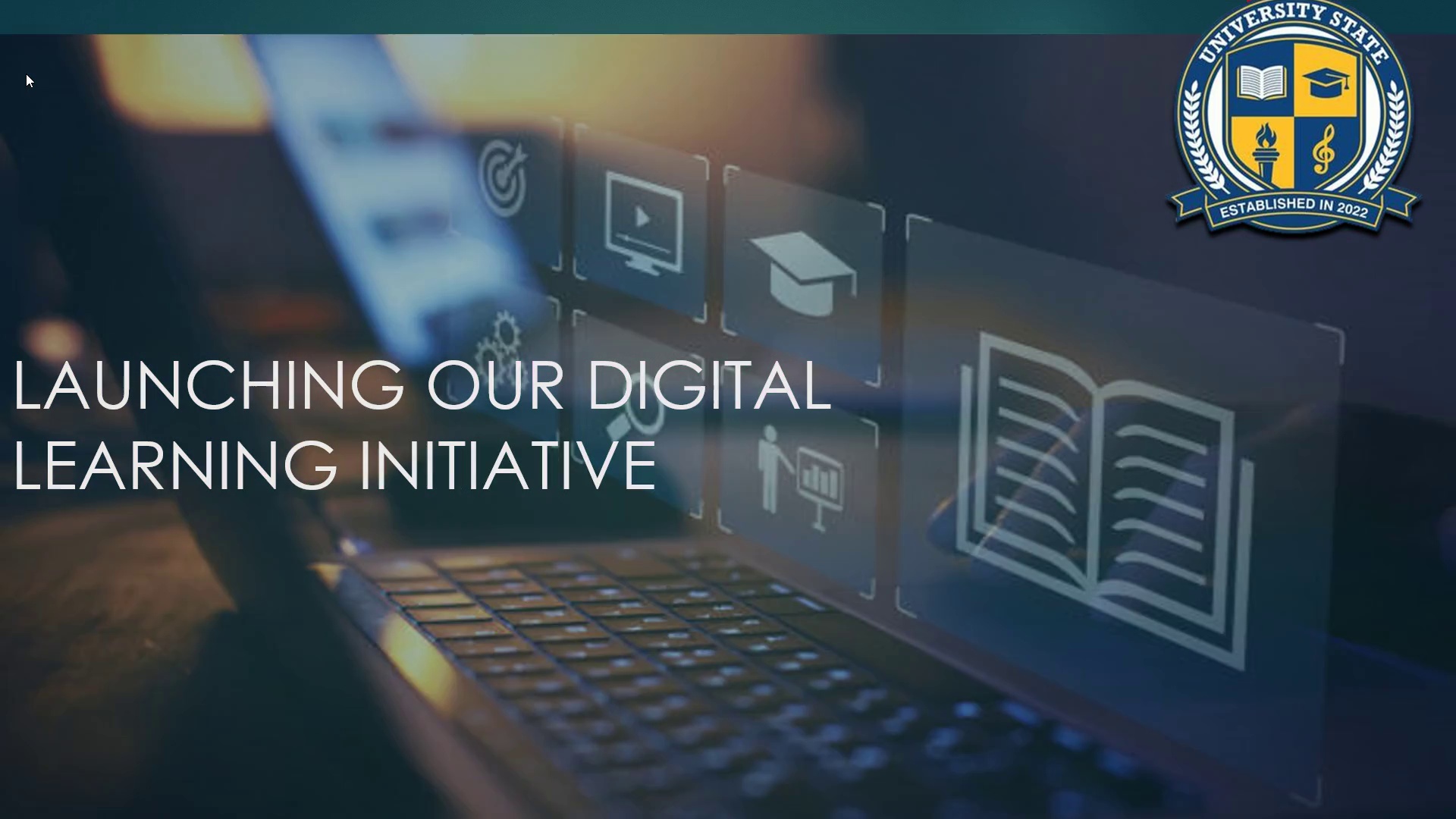 
key(ArrowRight)
 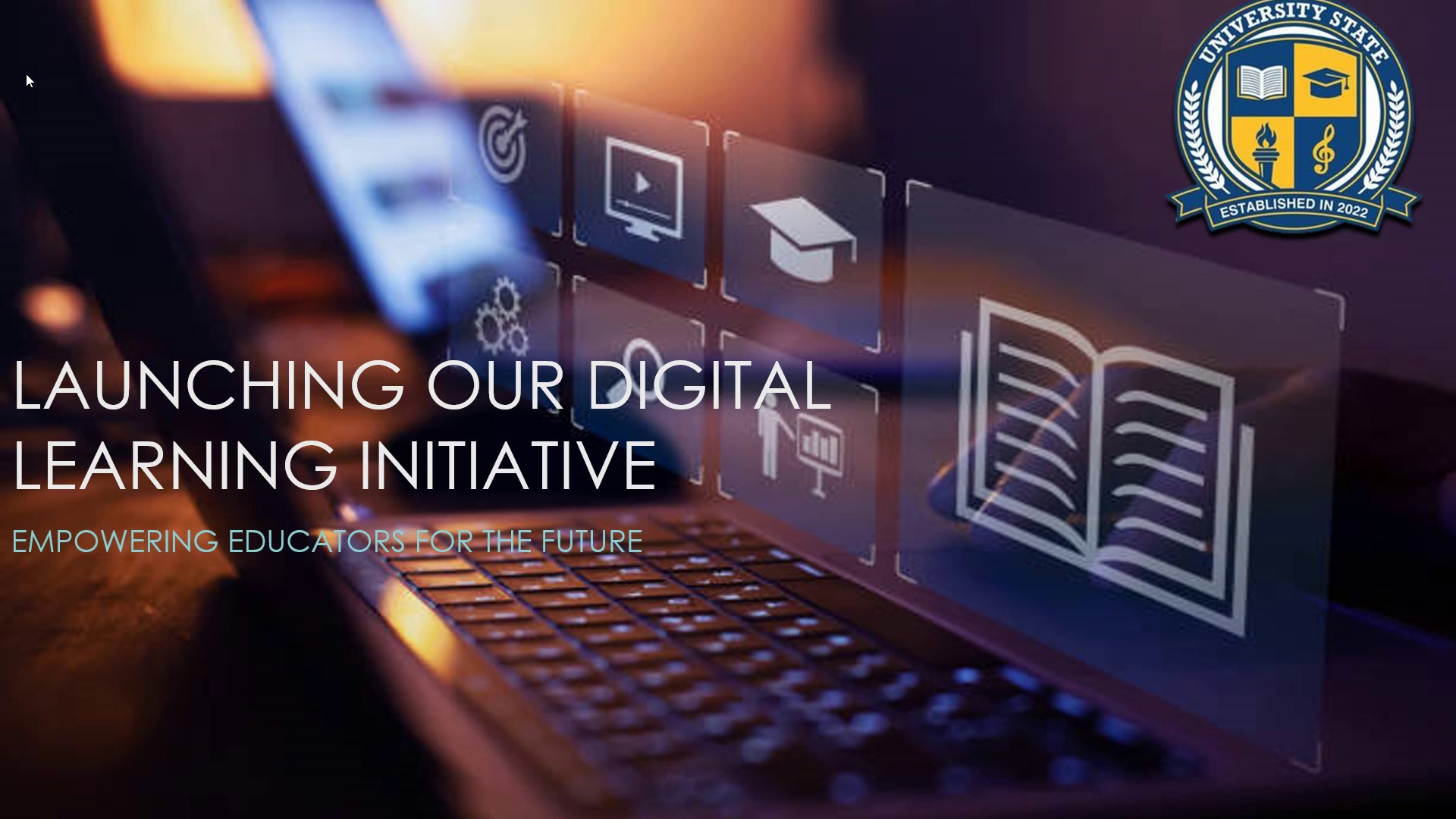 
key(ArrowRight)
 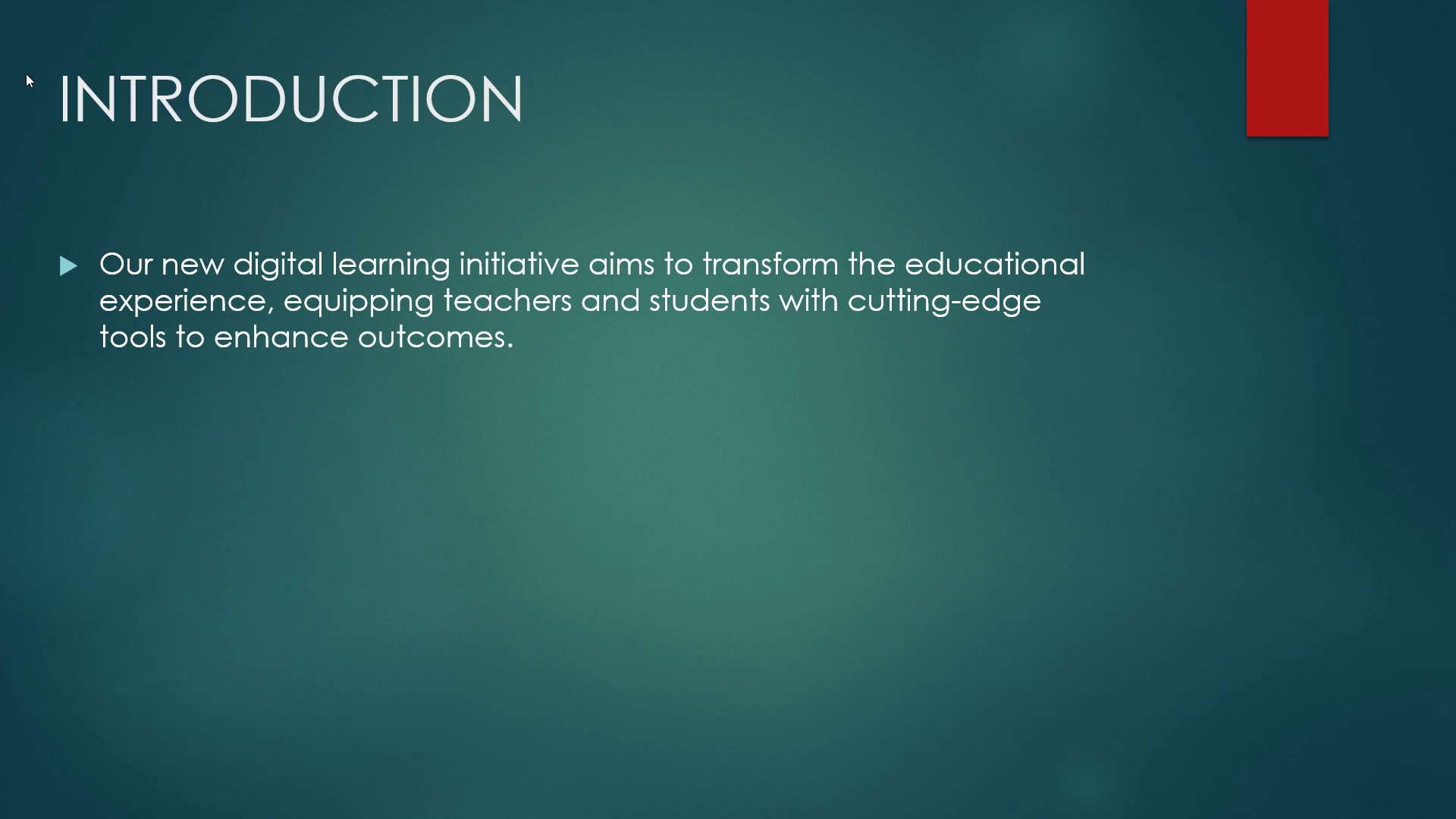 
key(ArrowRight)
 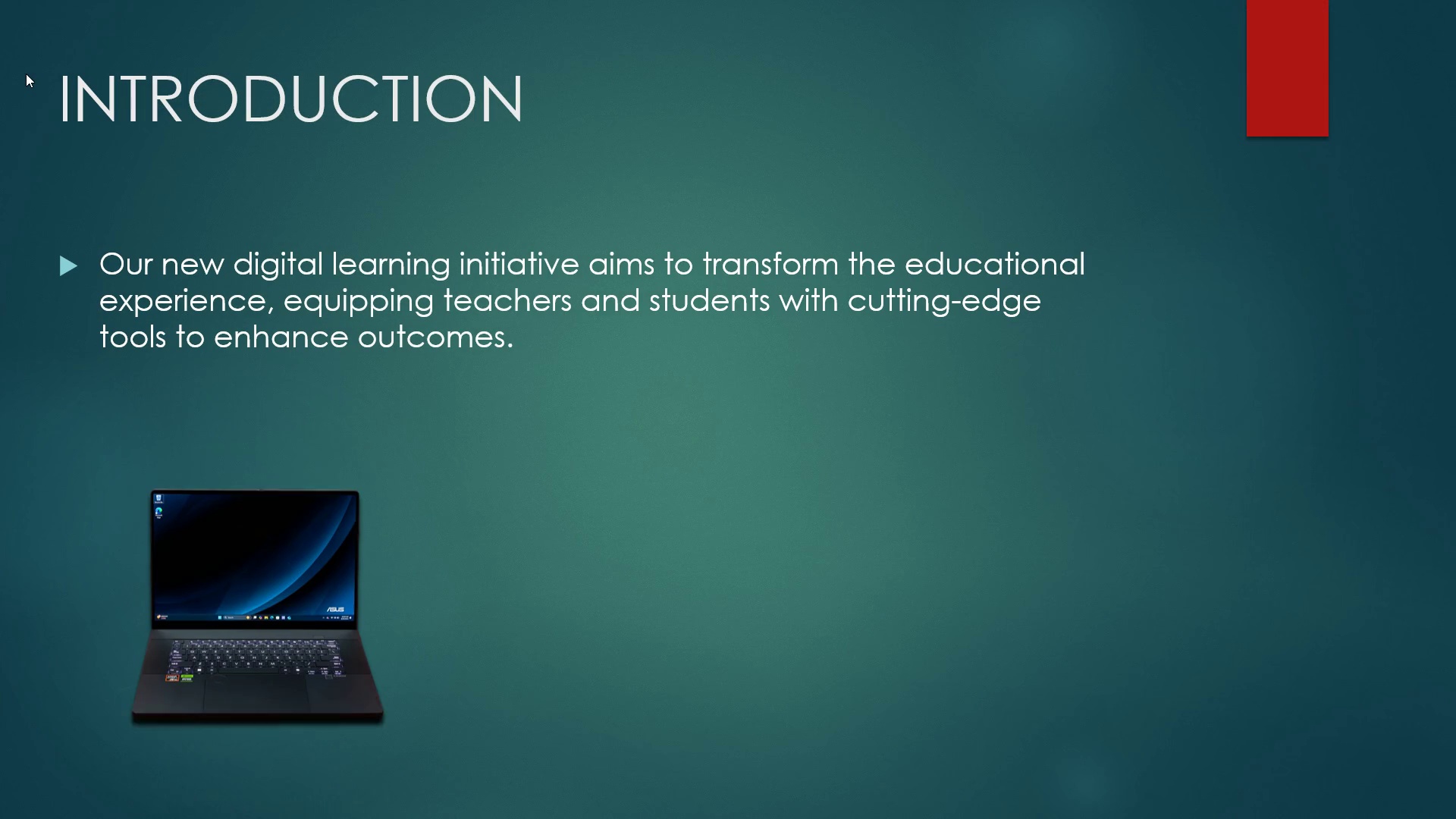 
key(ArrowRight)
 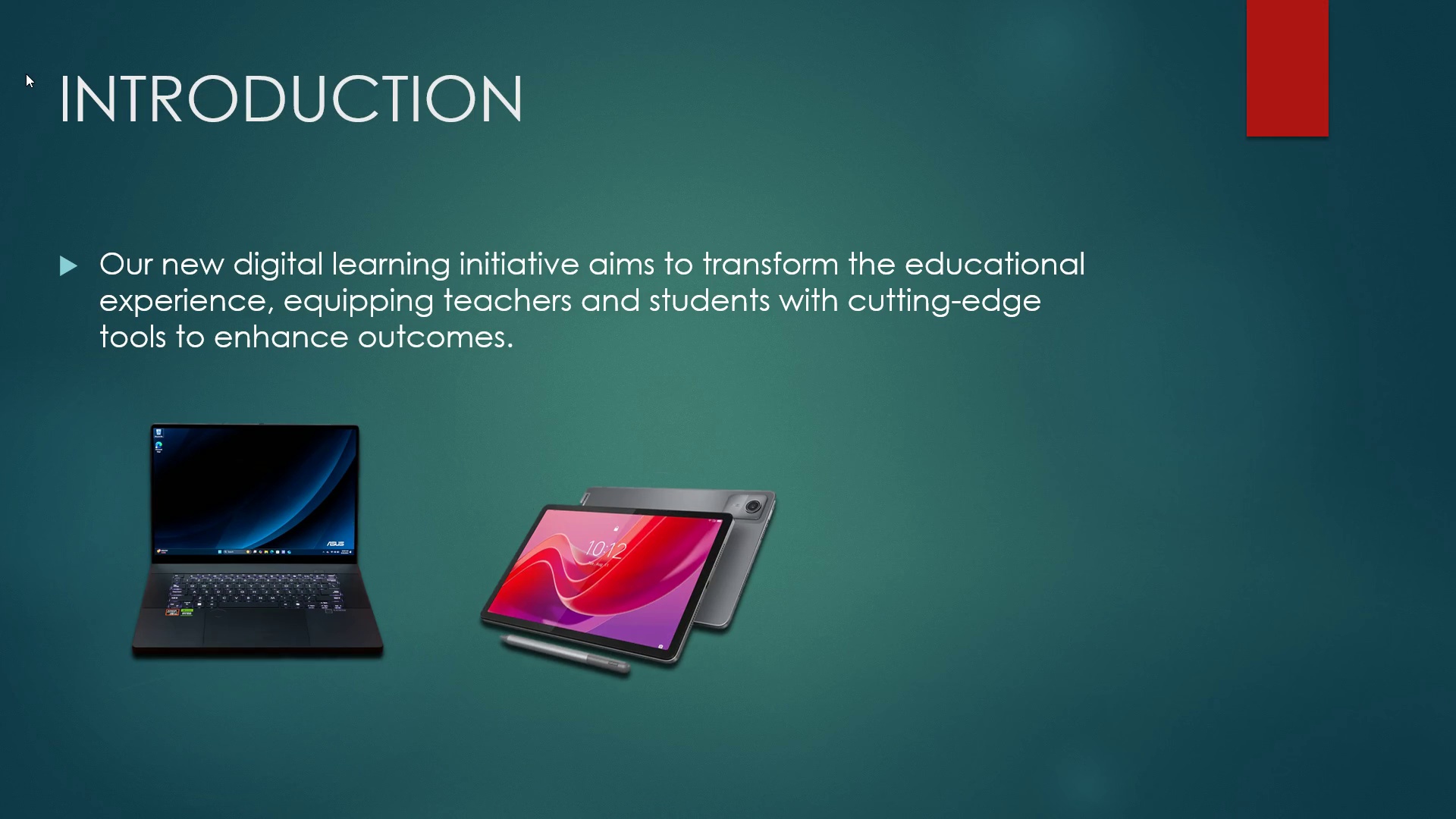 
key(ArrowRight)
 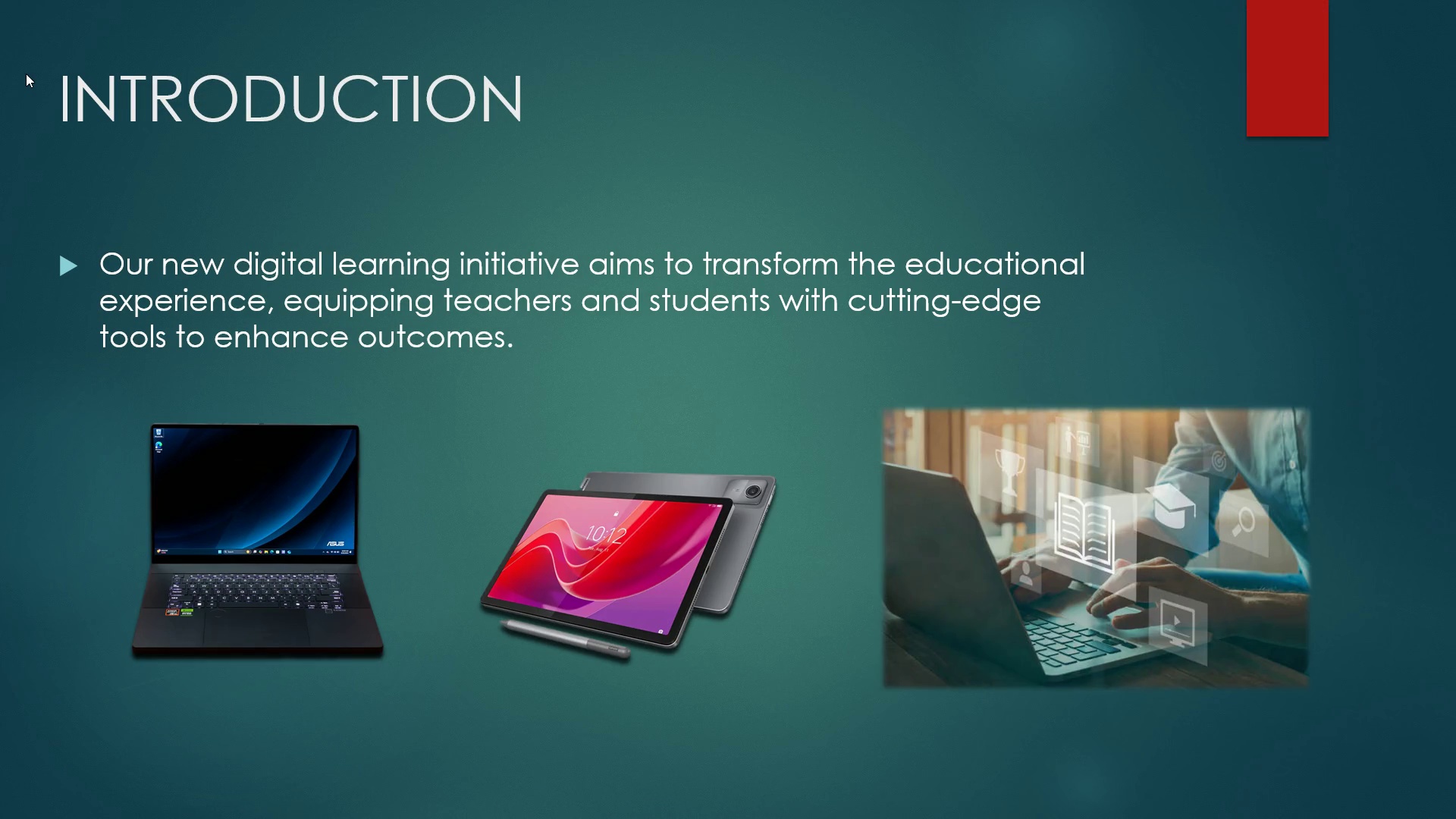 
key(ArrowRight)
 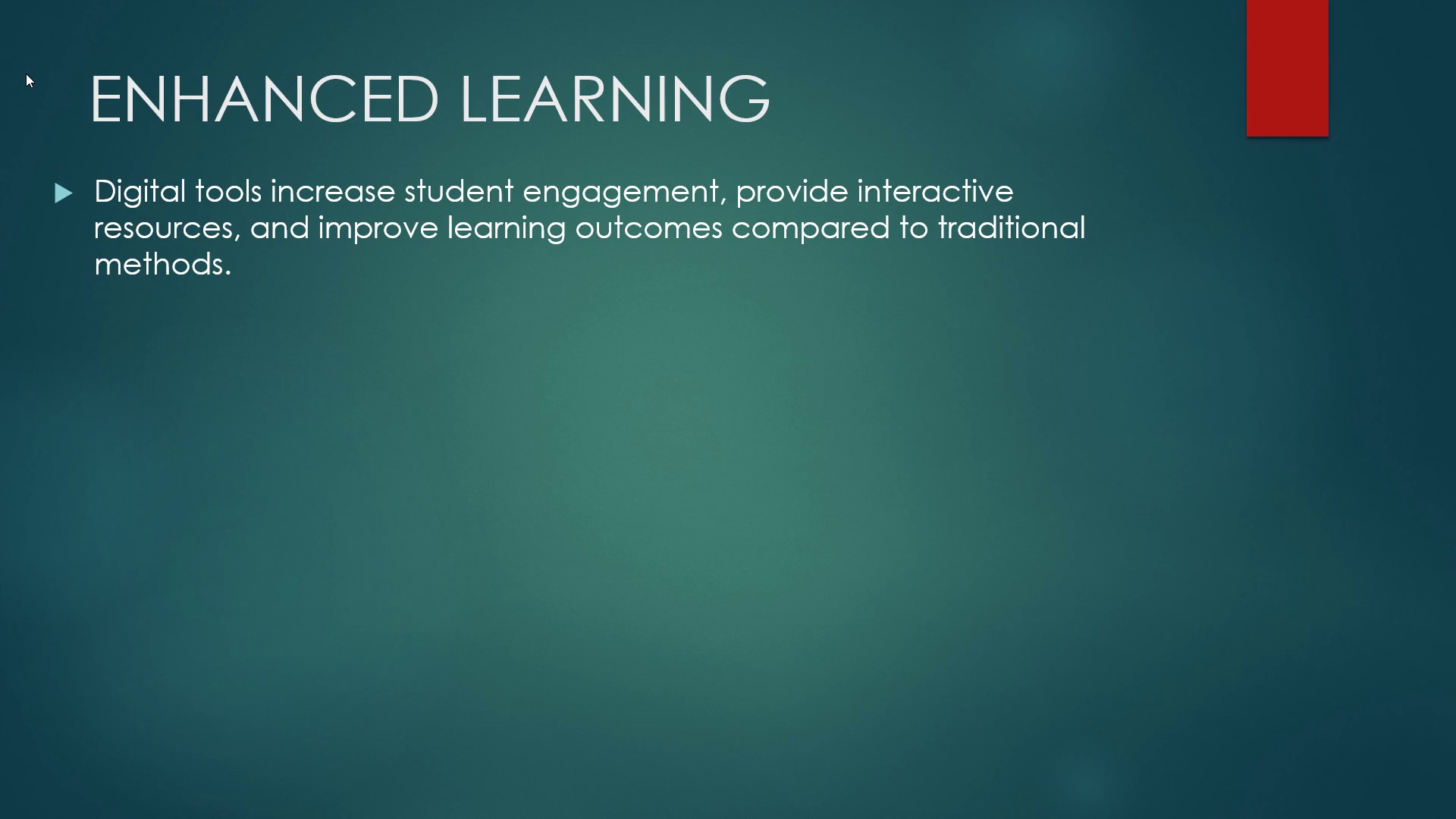 
key(ArrowRight)
 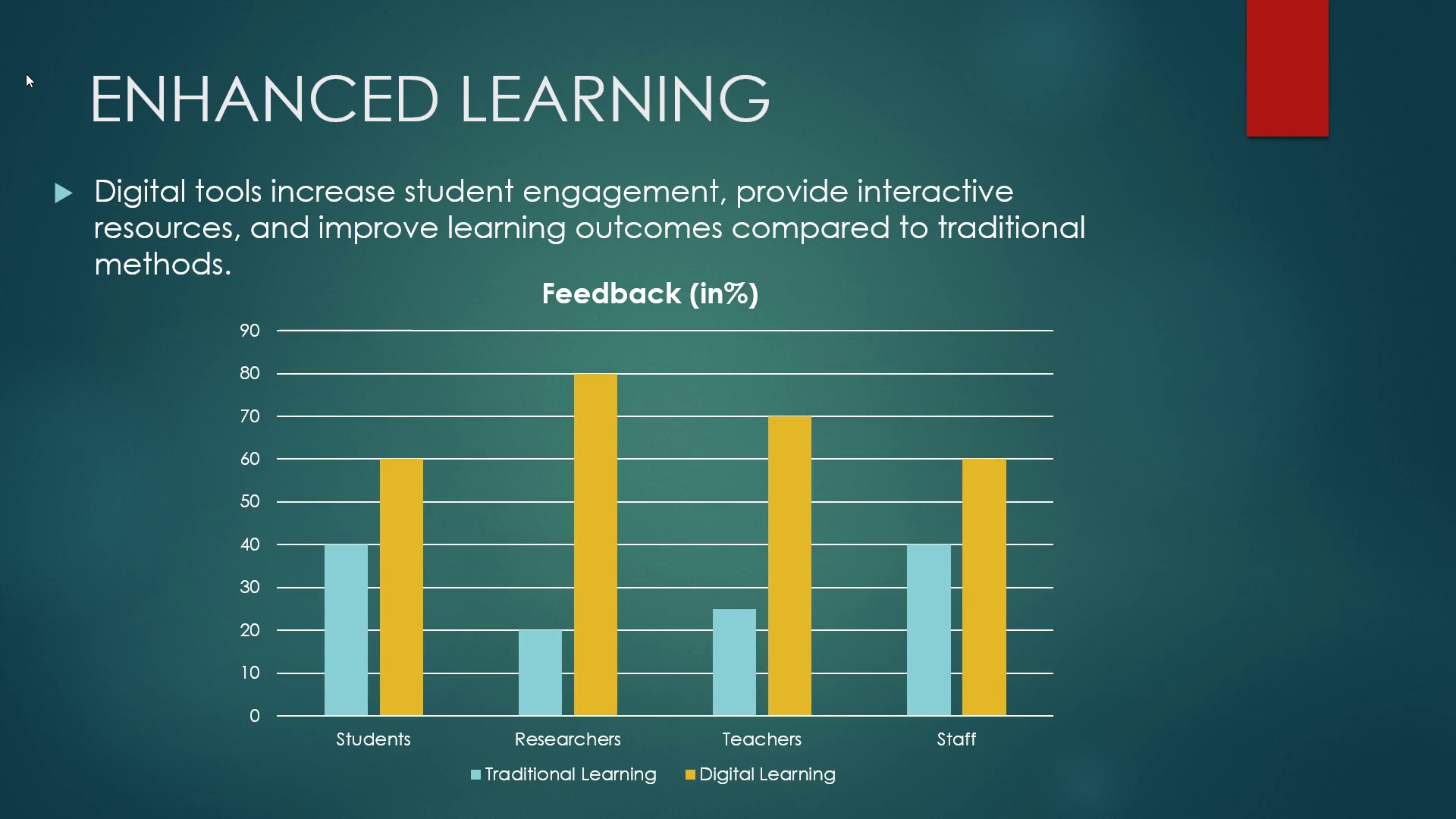 
key(ArrowRight)
 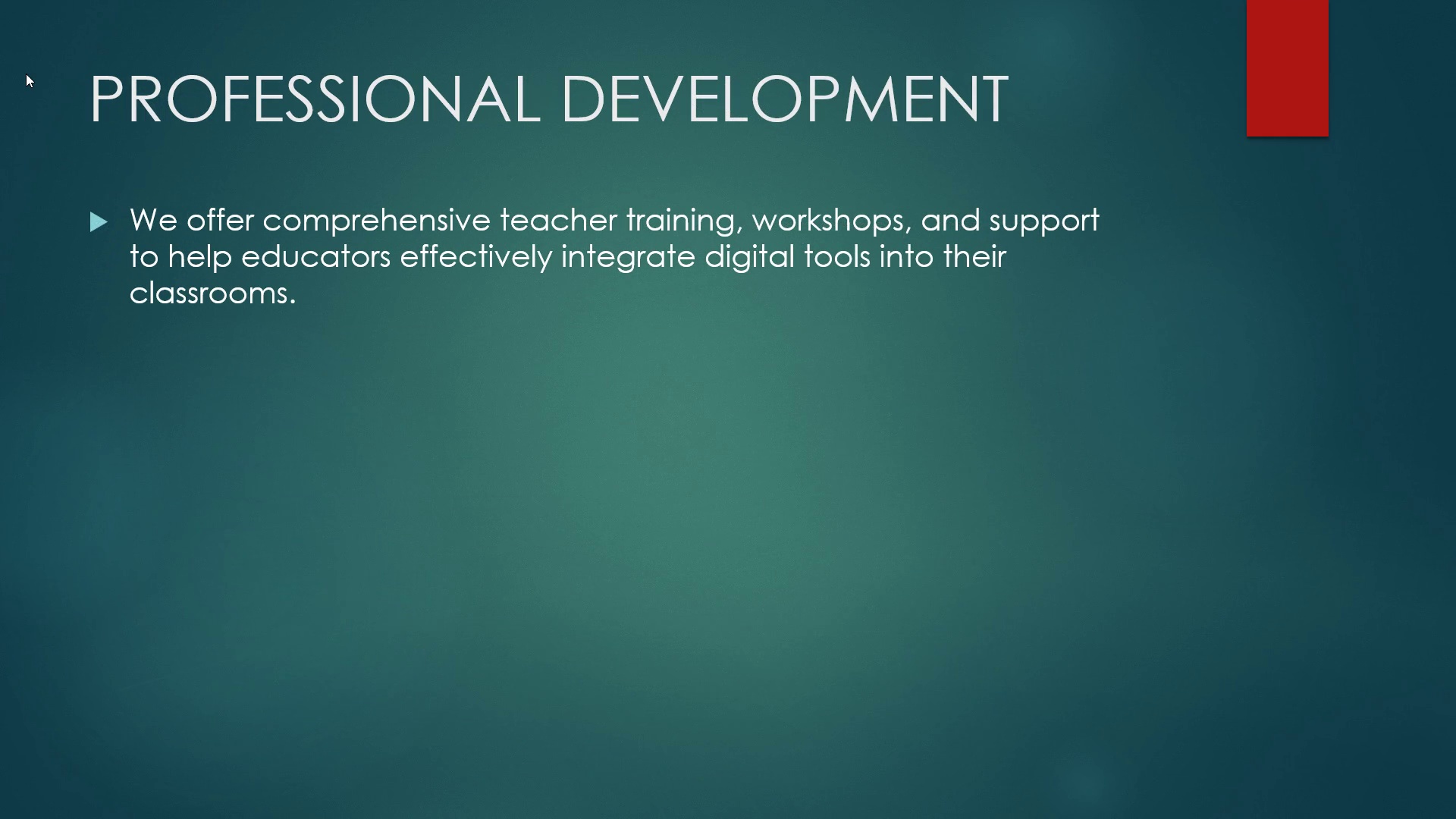 
key(ArrowRight)
 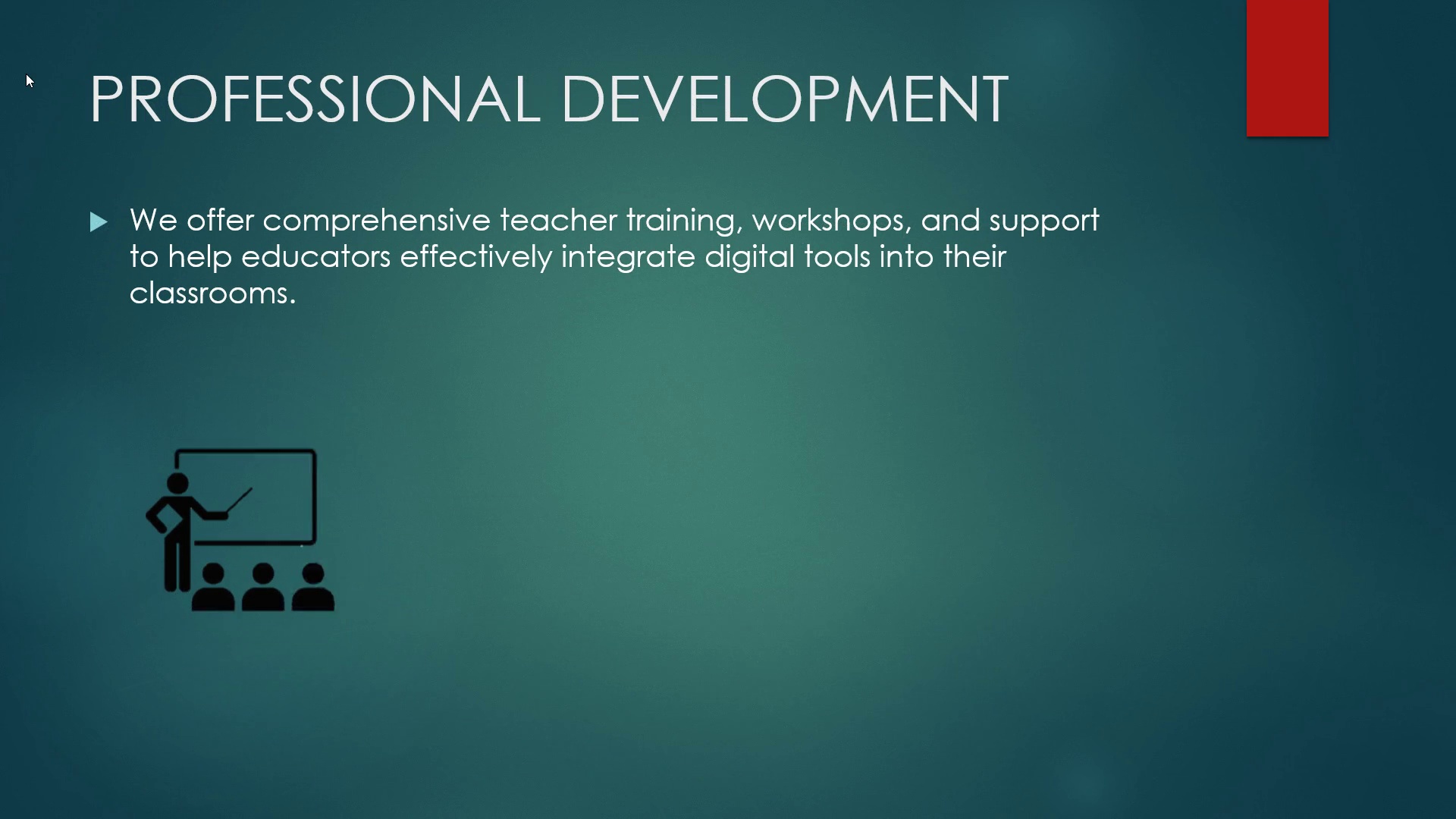 
key(ArrowRight)
 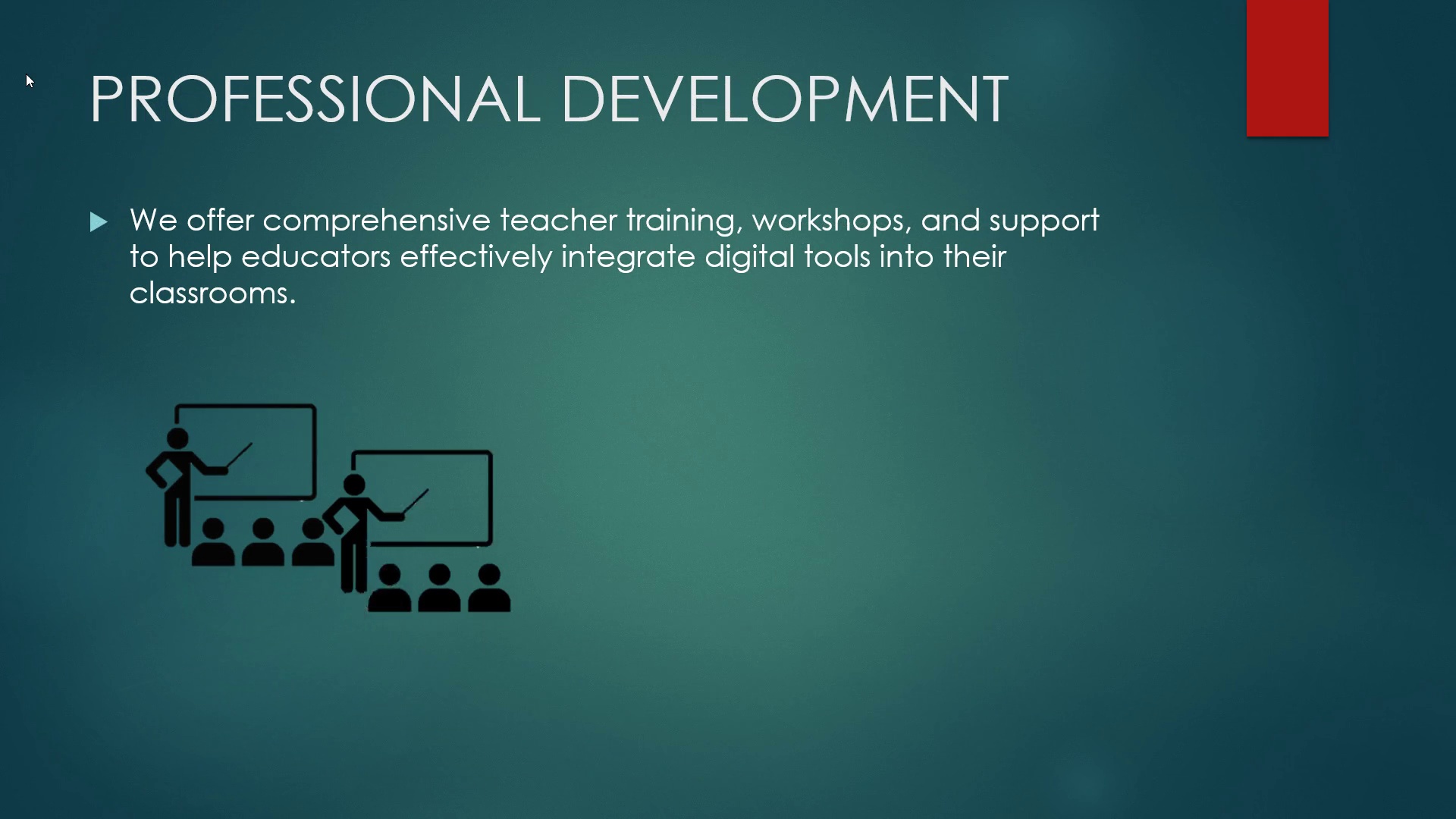 
key(ArrowRight)
 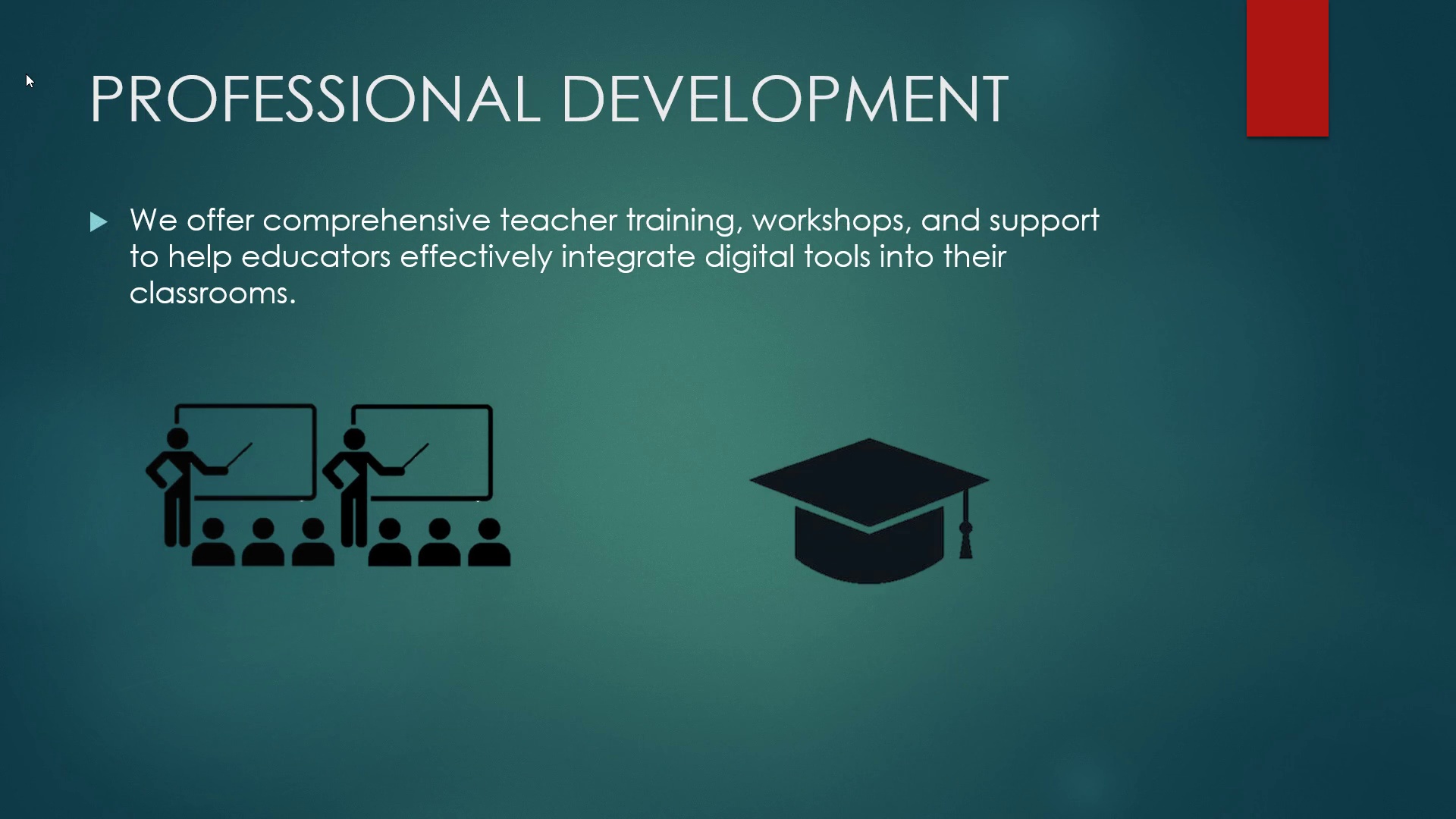 
key(ArrowRight)
 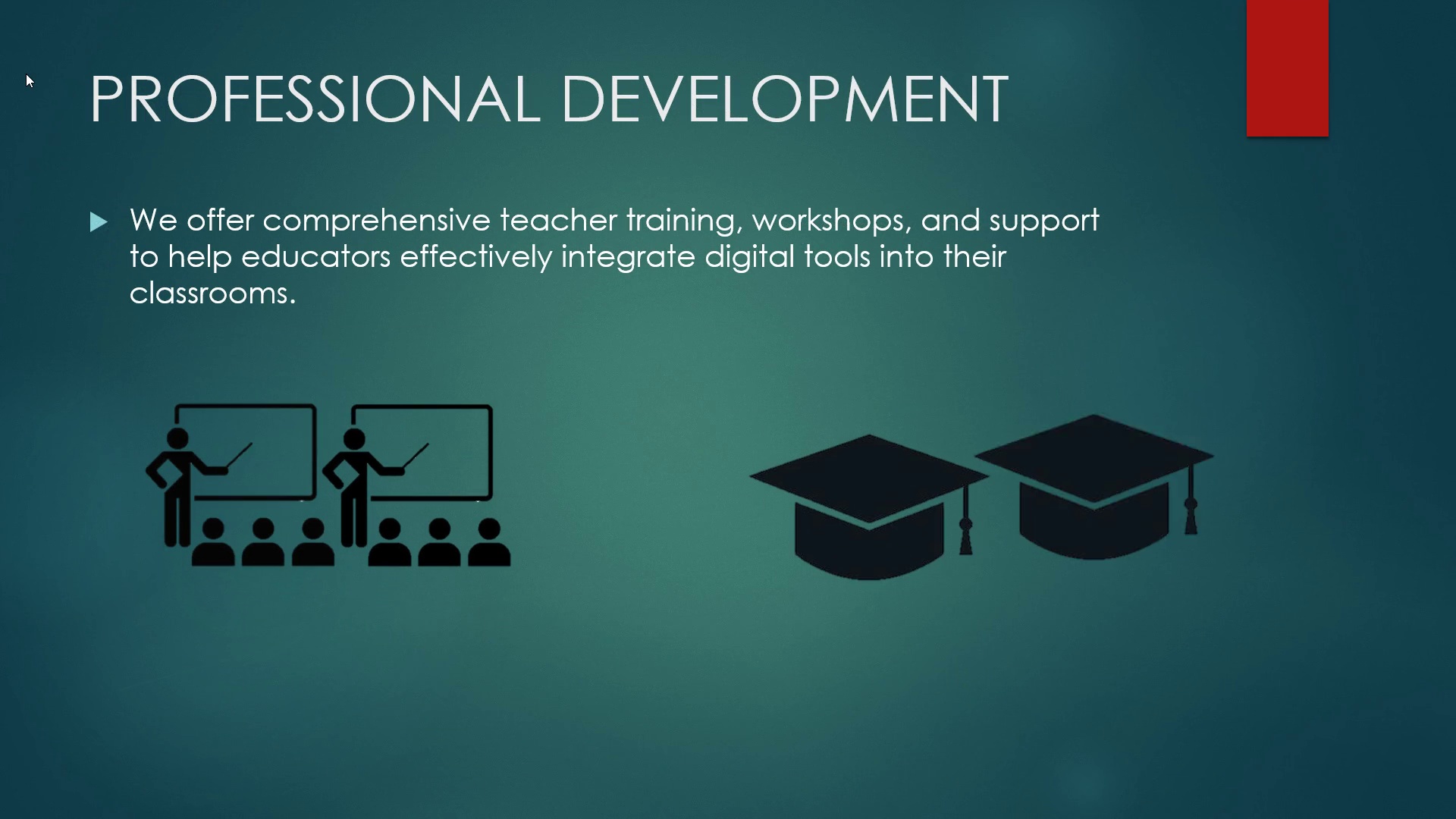 
key(ArrowRight)
 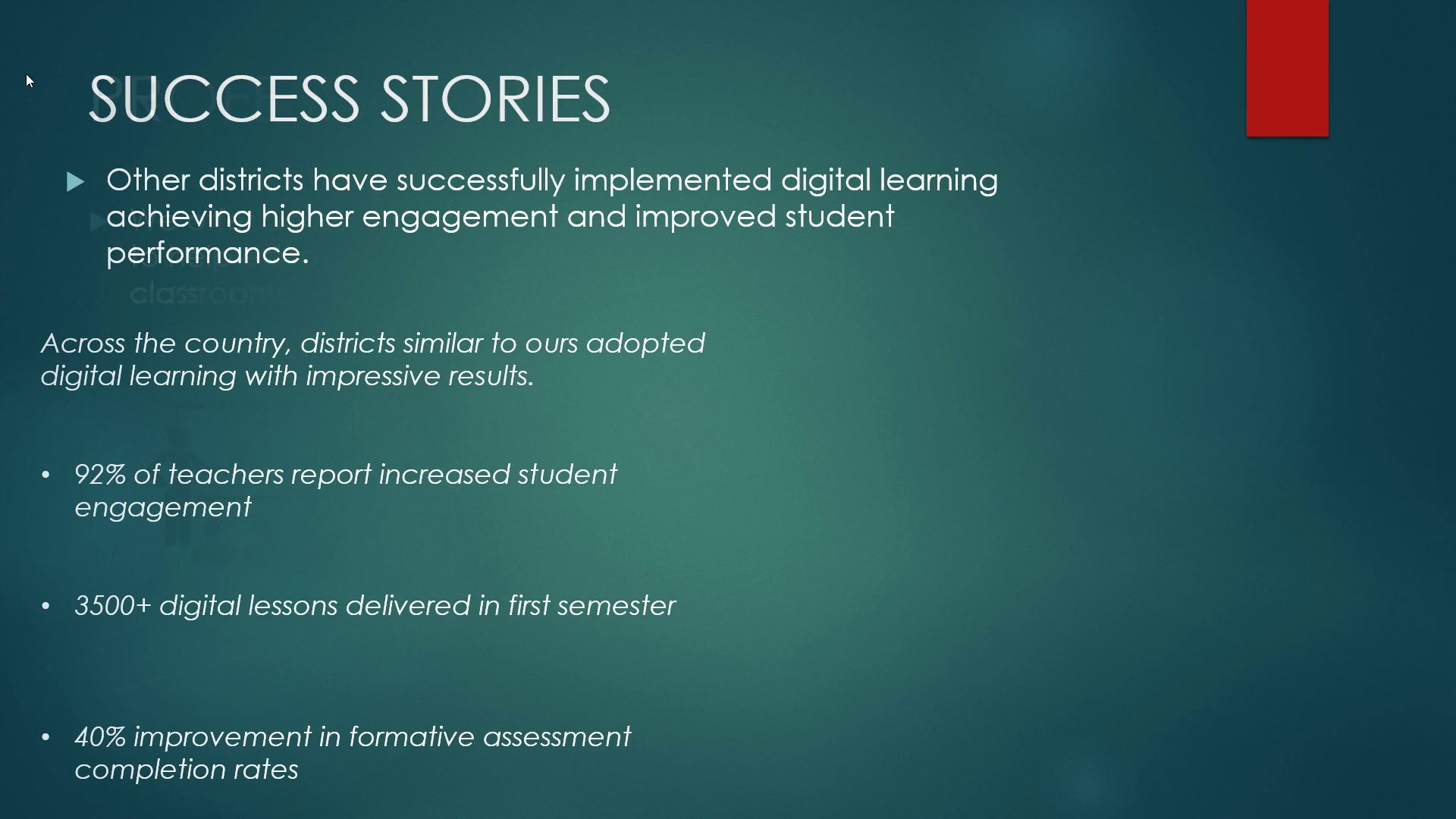 
key(ArrowRight)
 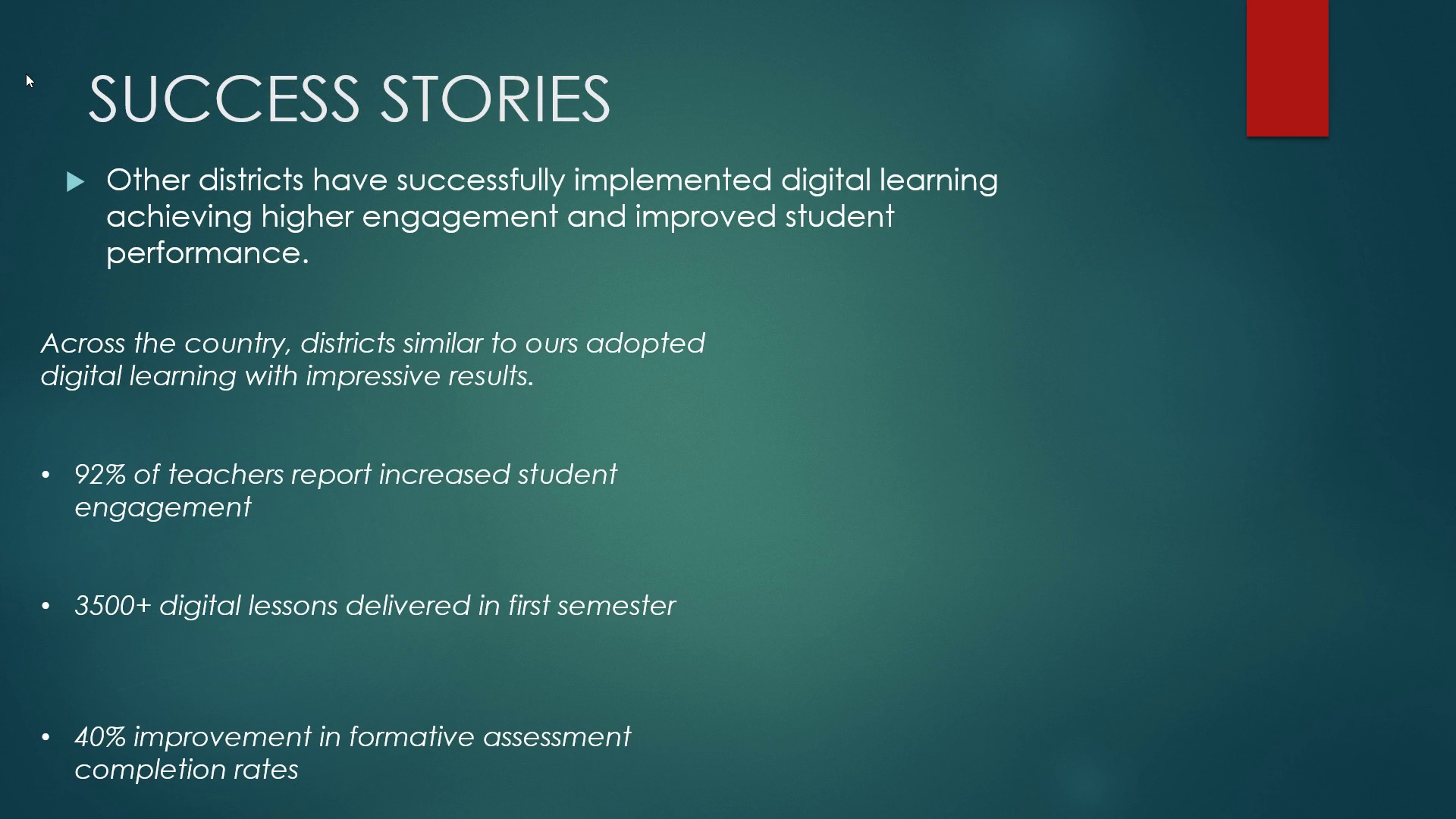 
key(ArrowRight)
 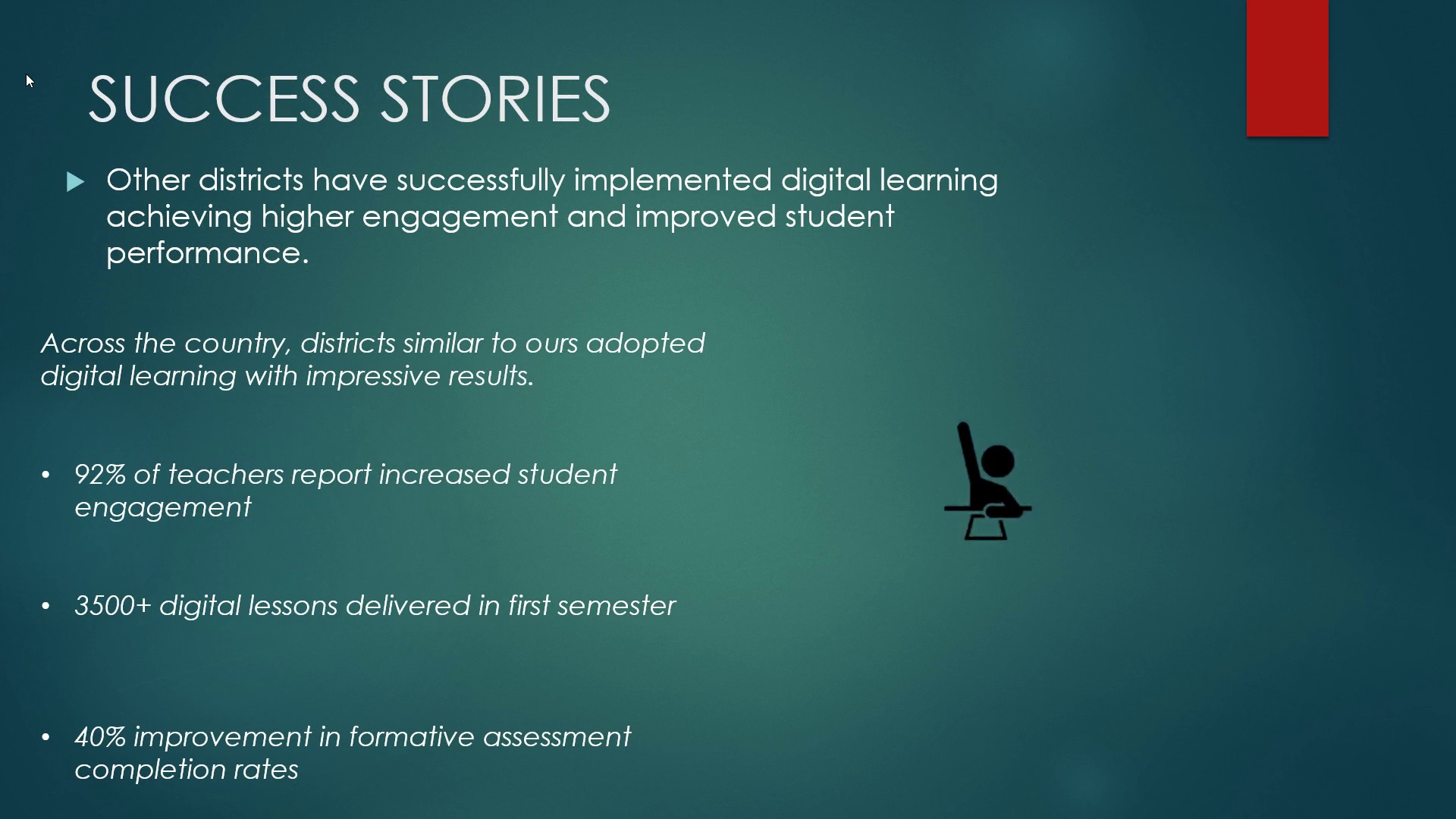 
key(ArrowRight)
 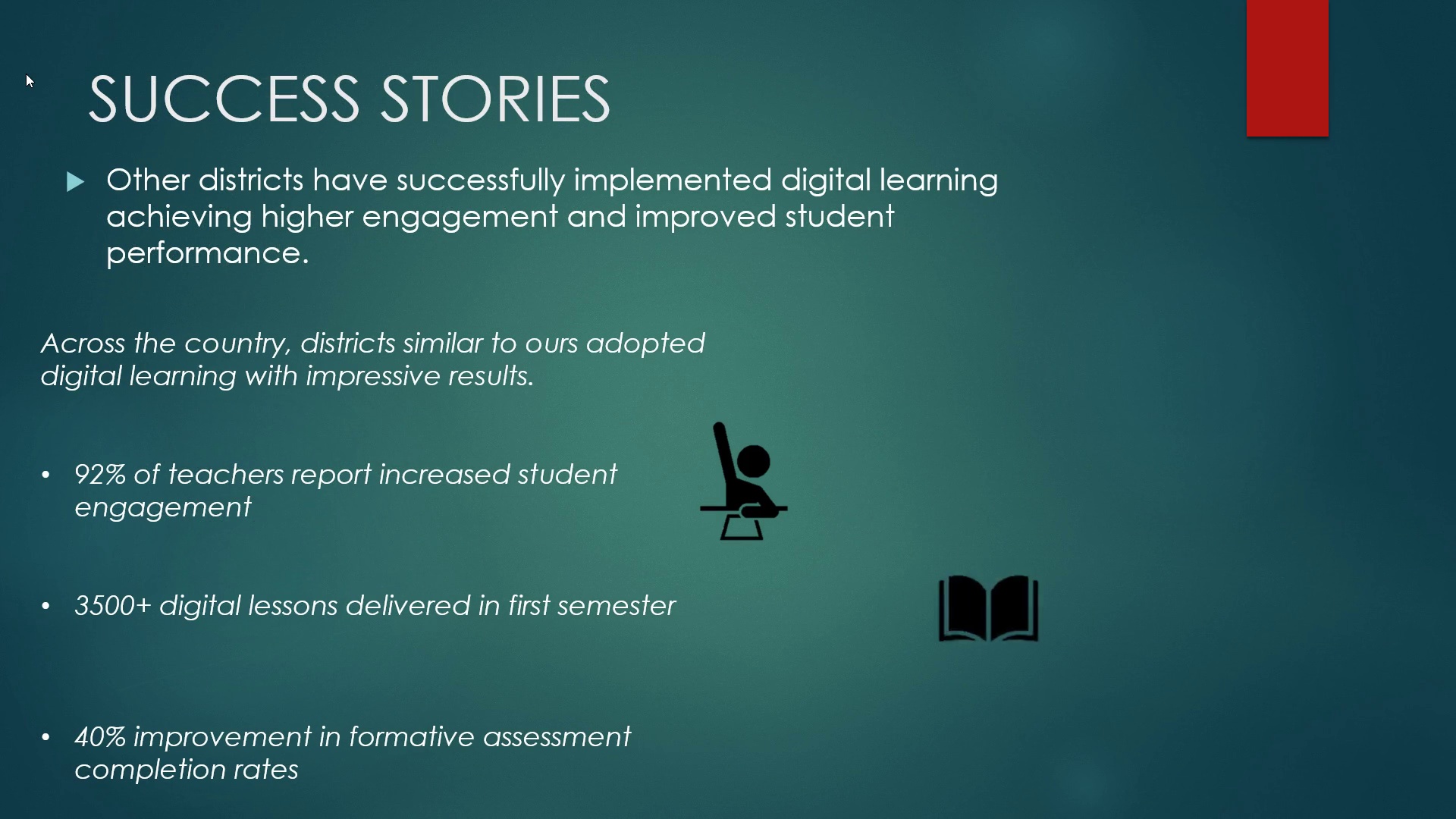 
key(ArrowRight)
 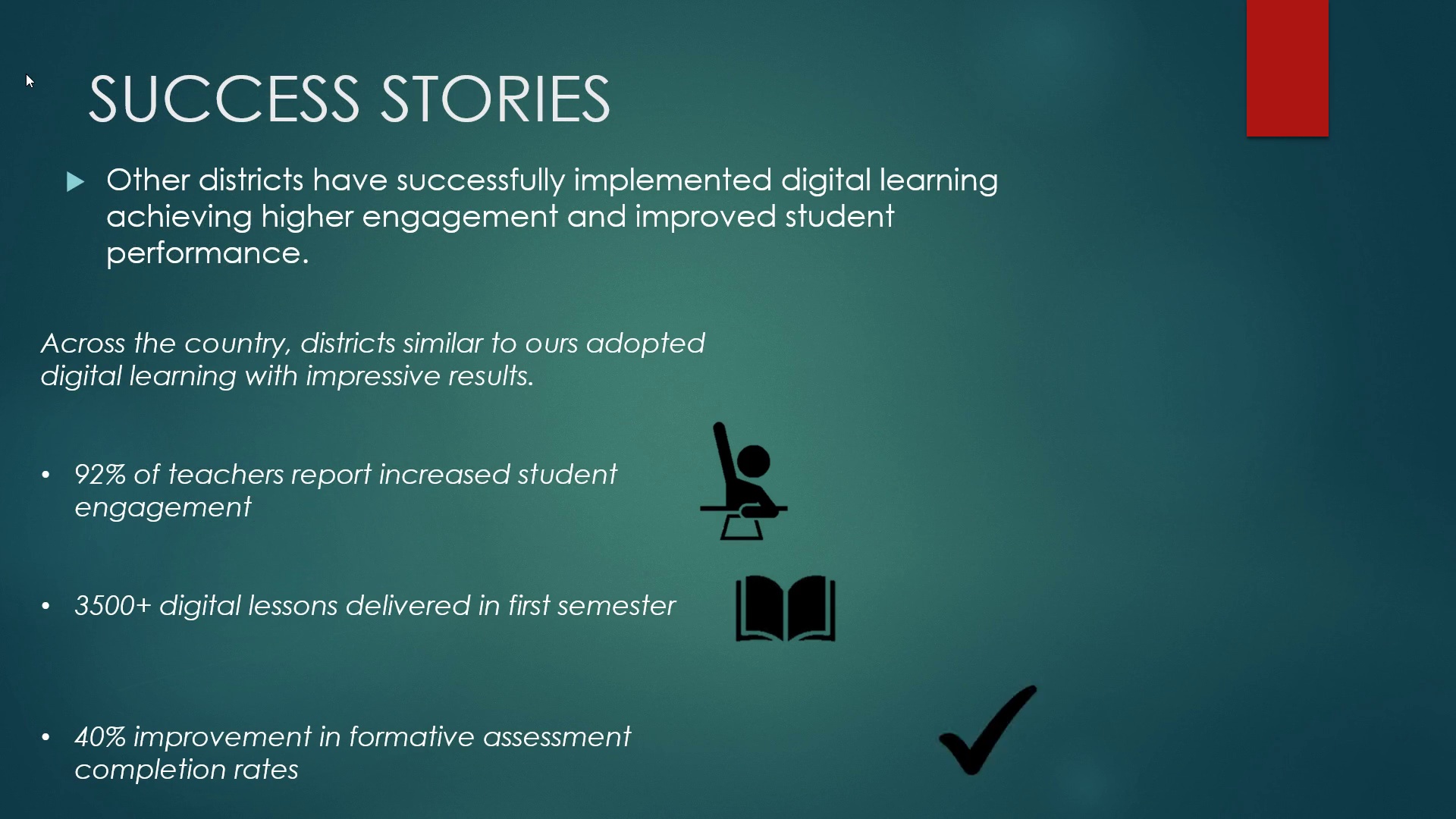 
key(ArrowRight)
 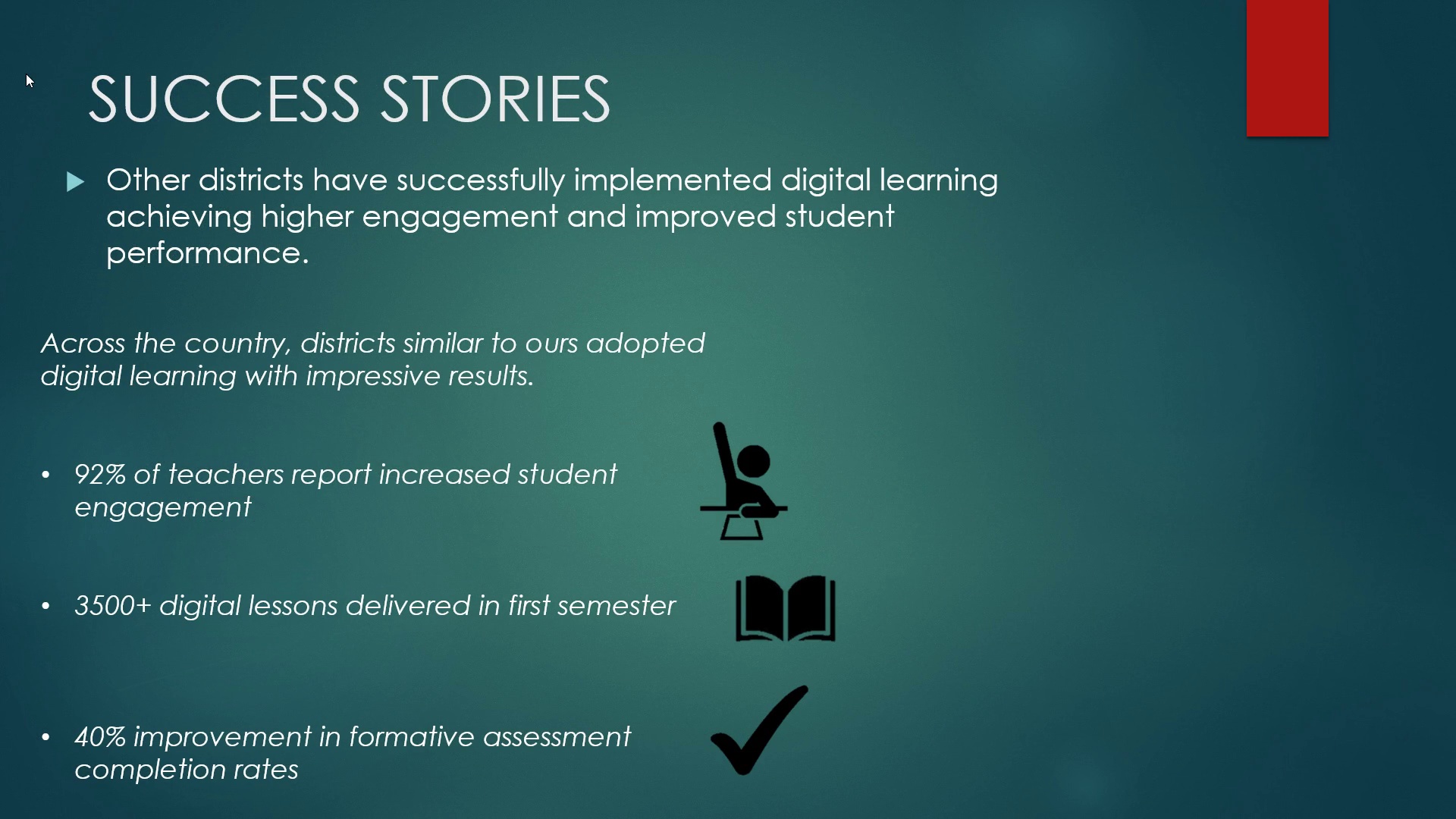 
key(ArrowRight)
 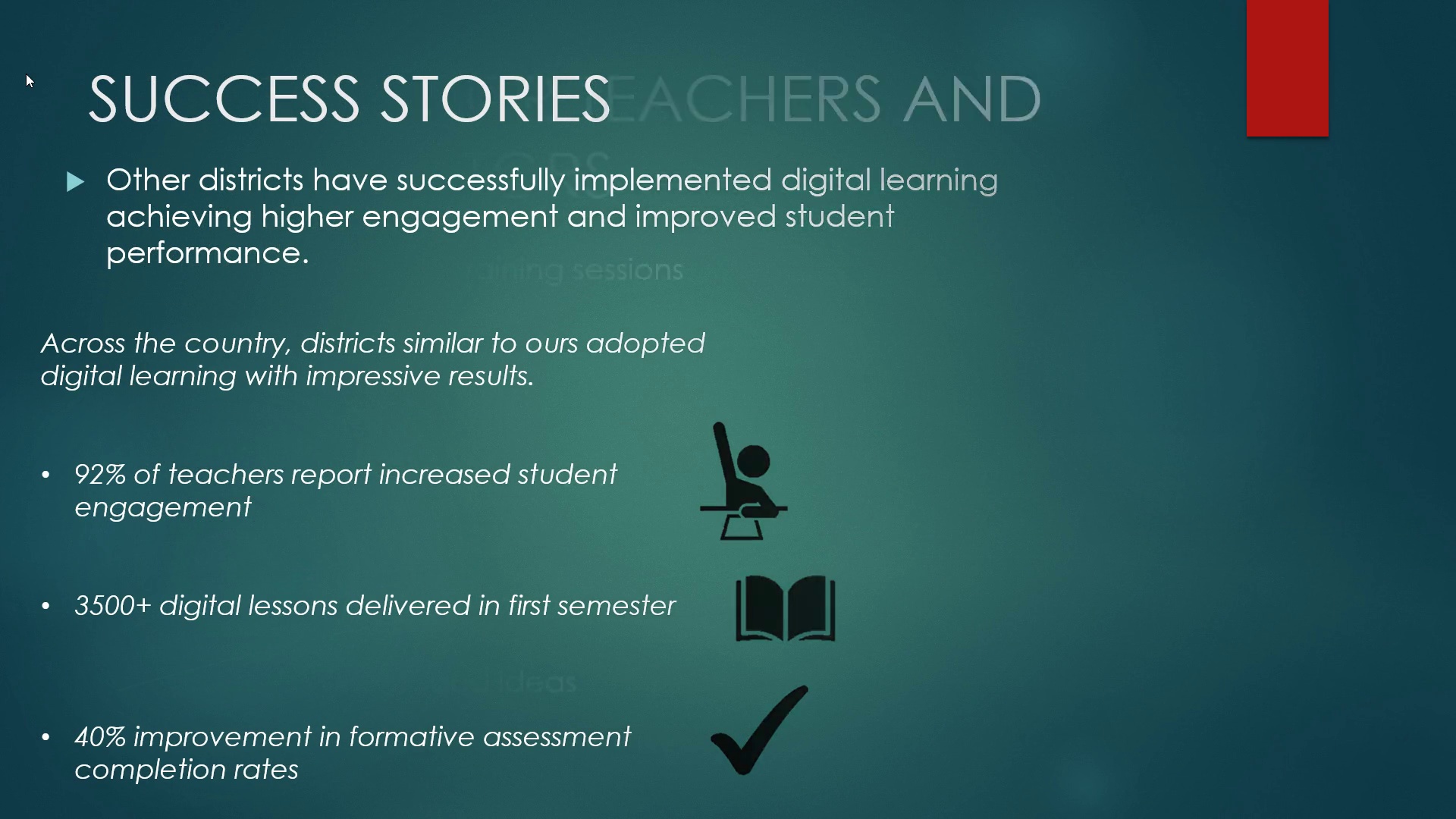 
key(Escape)